 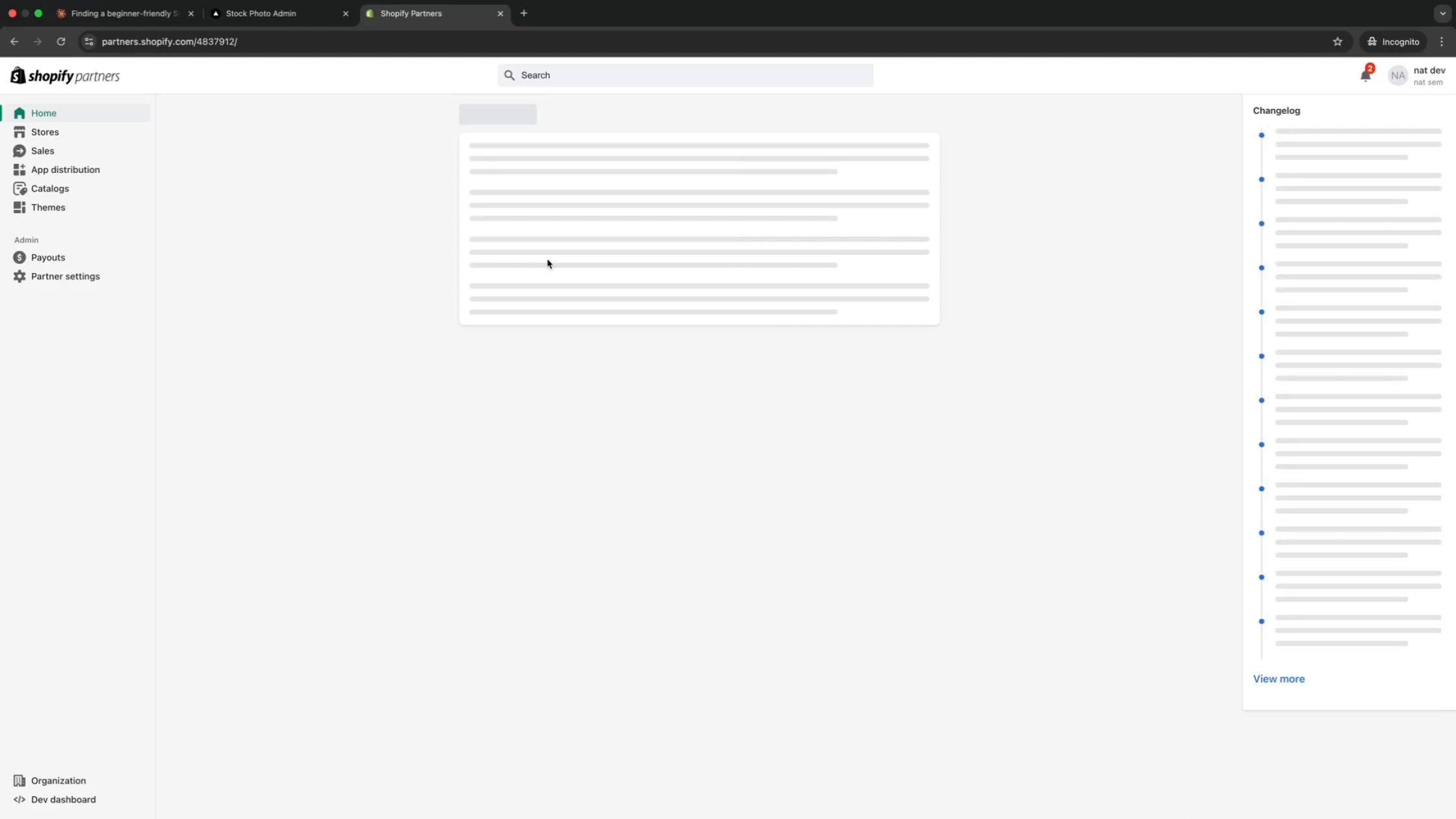 
left_click([361, 287])
 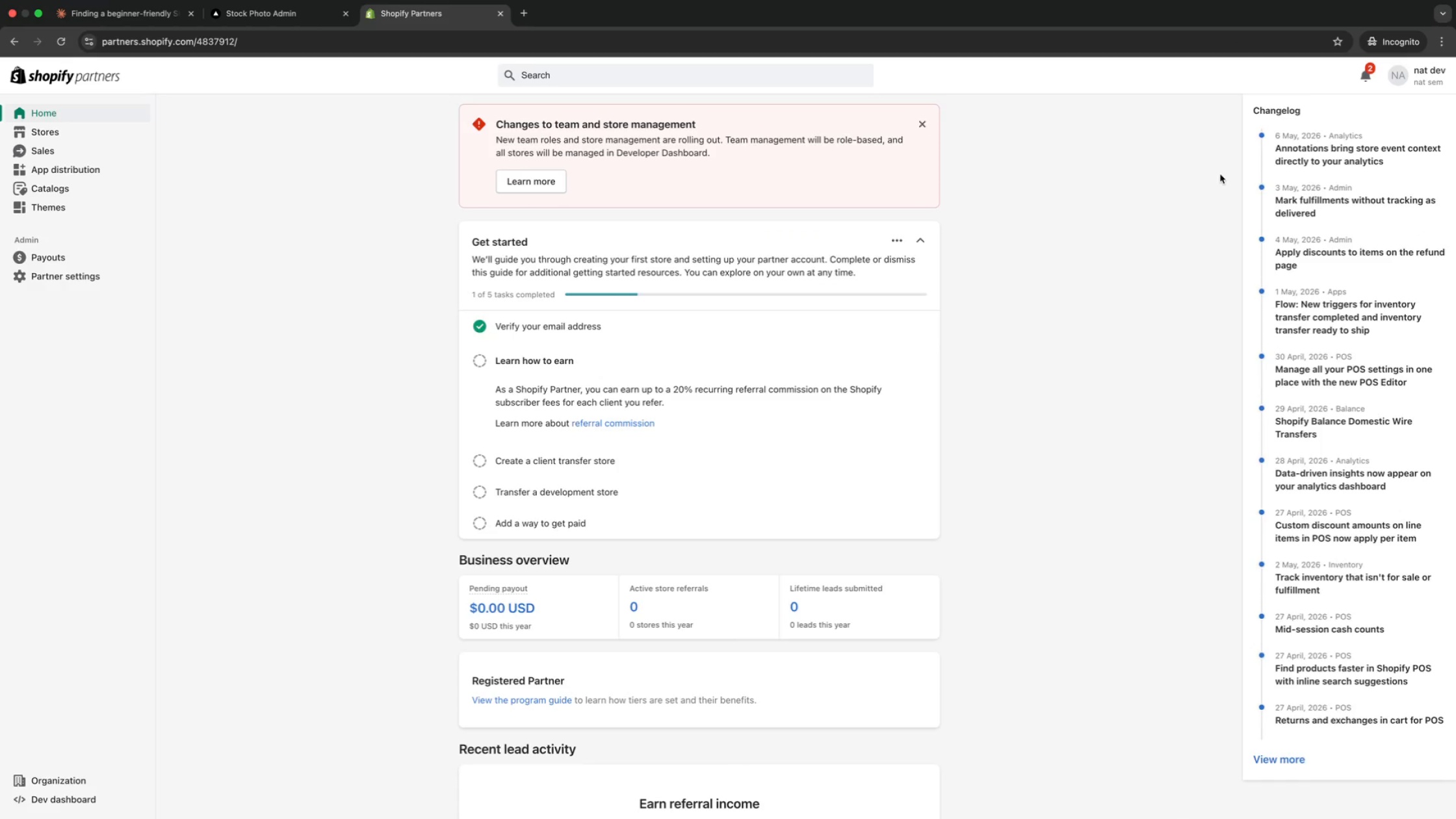 
left_click([1137, 179])
 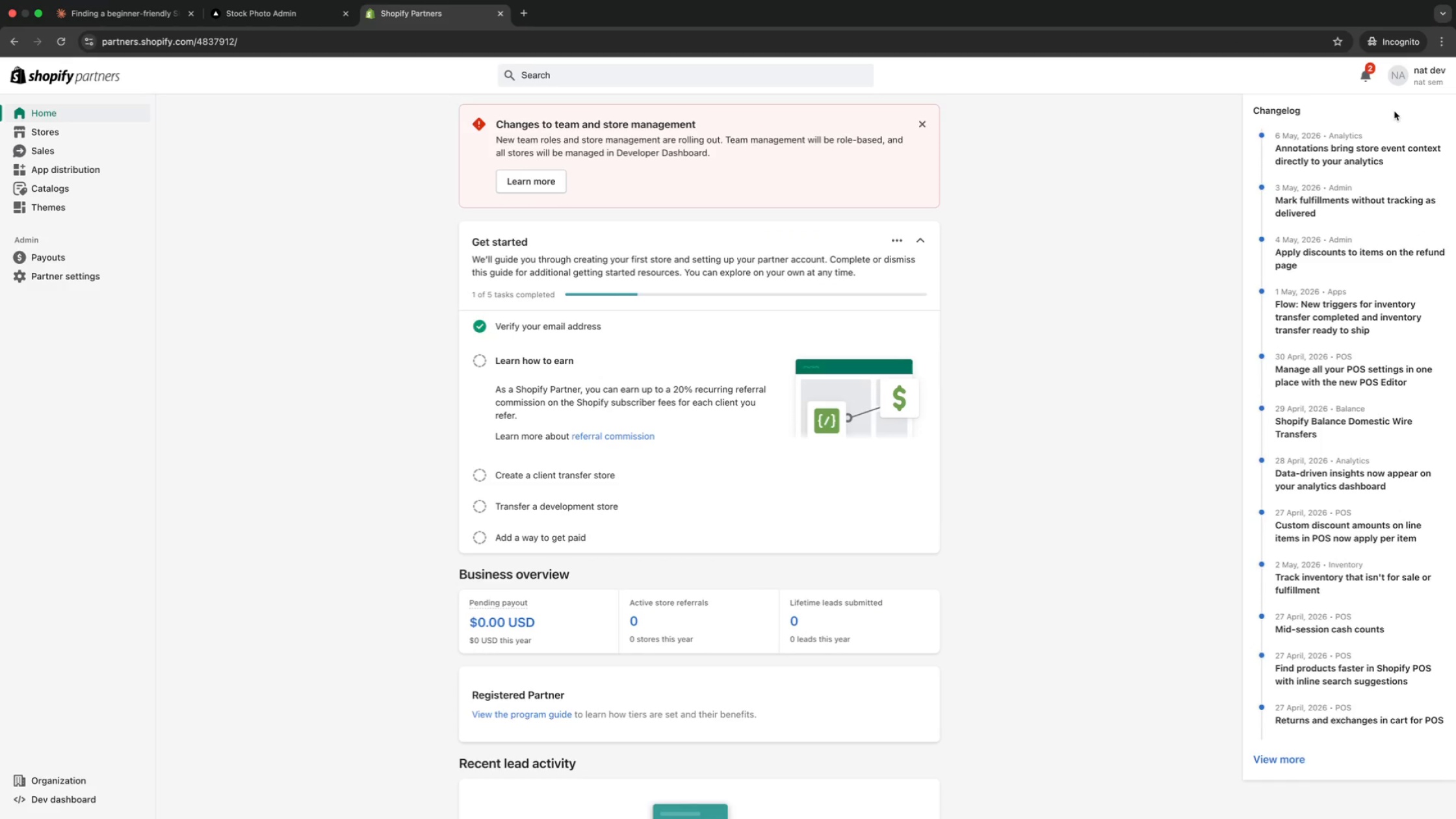 
left_click([1420, 81])
 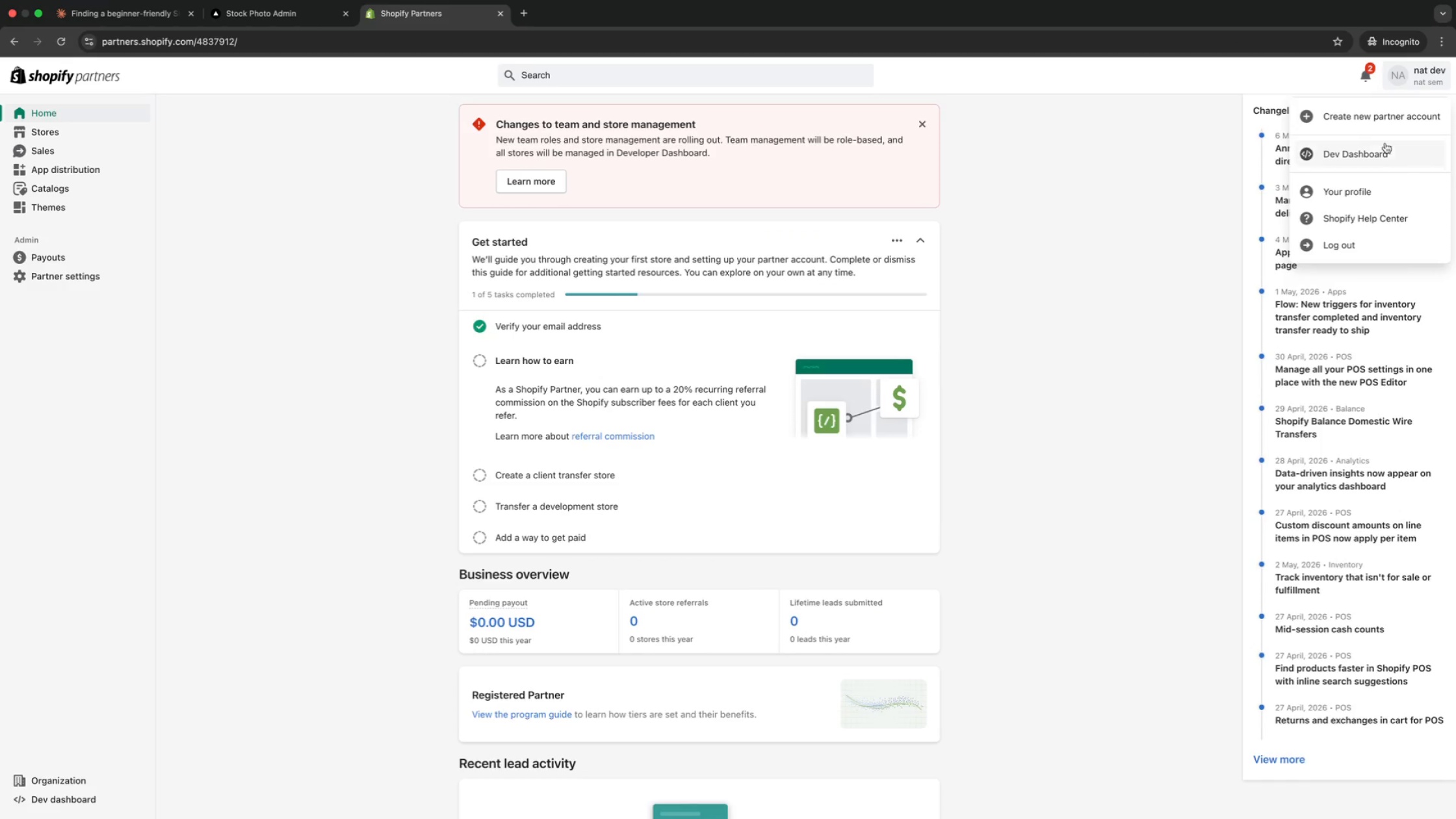 
left_click([1383, 148])
 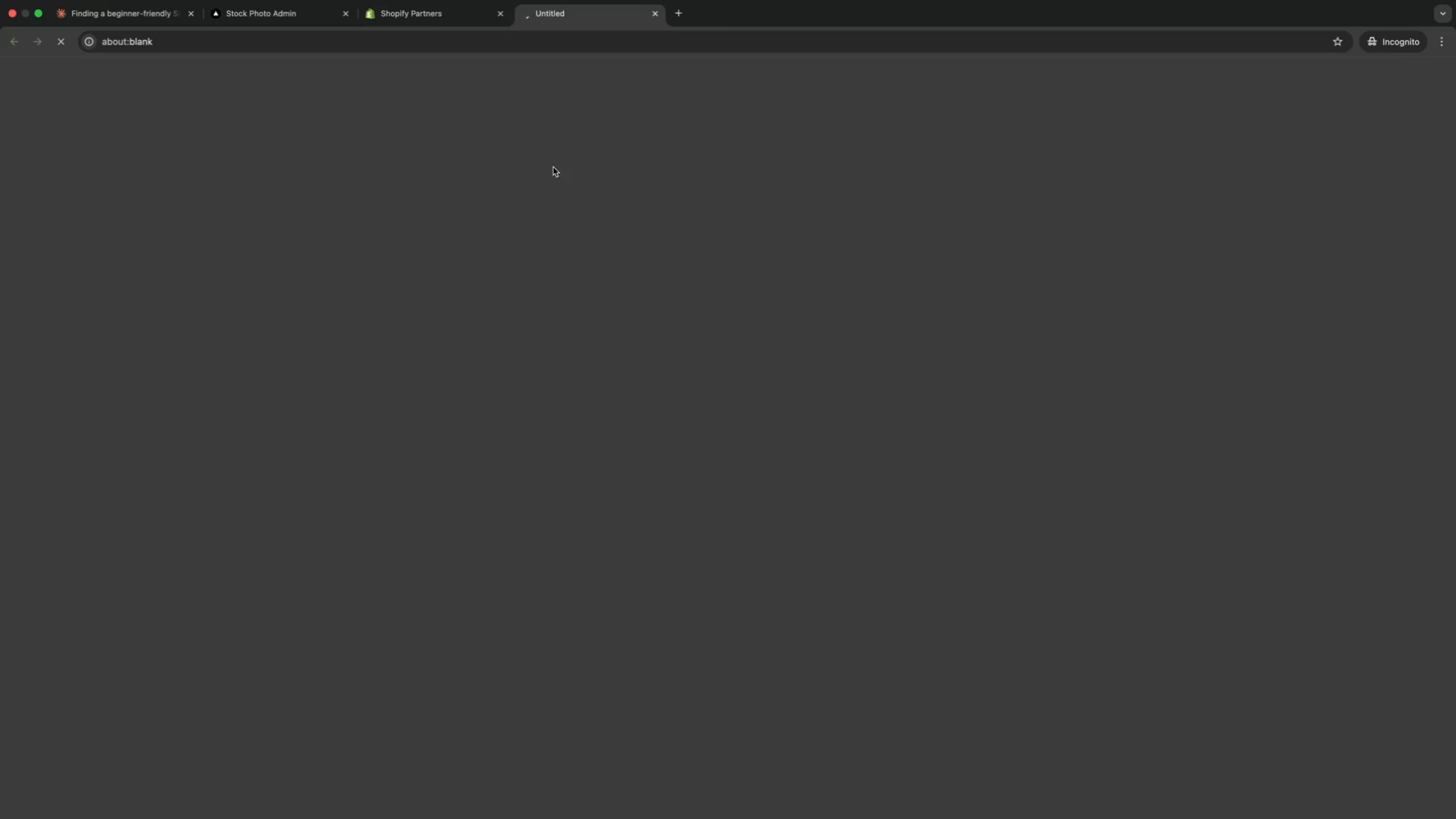 
left_click([381, 103])
 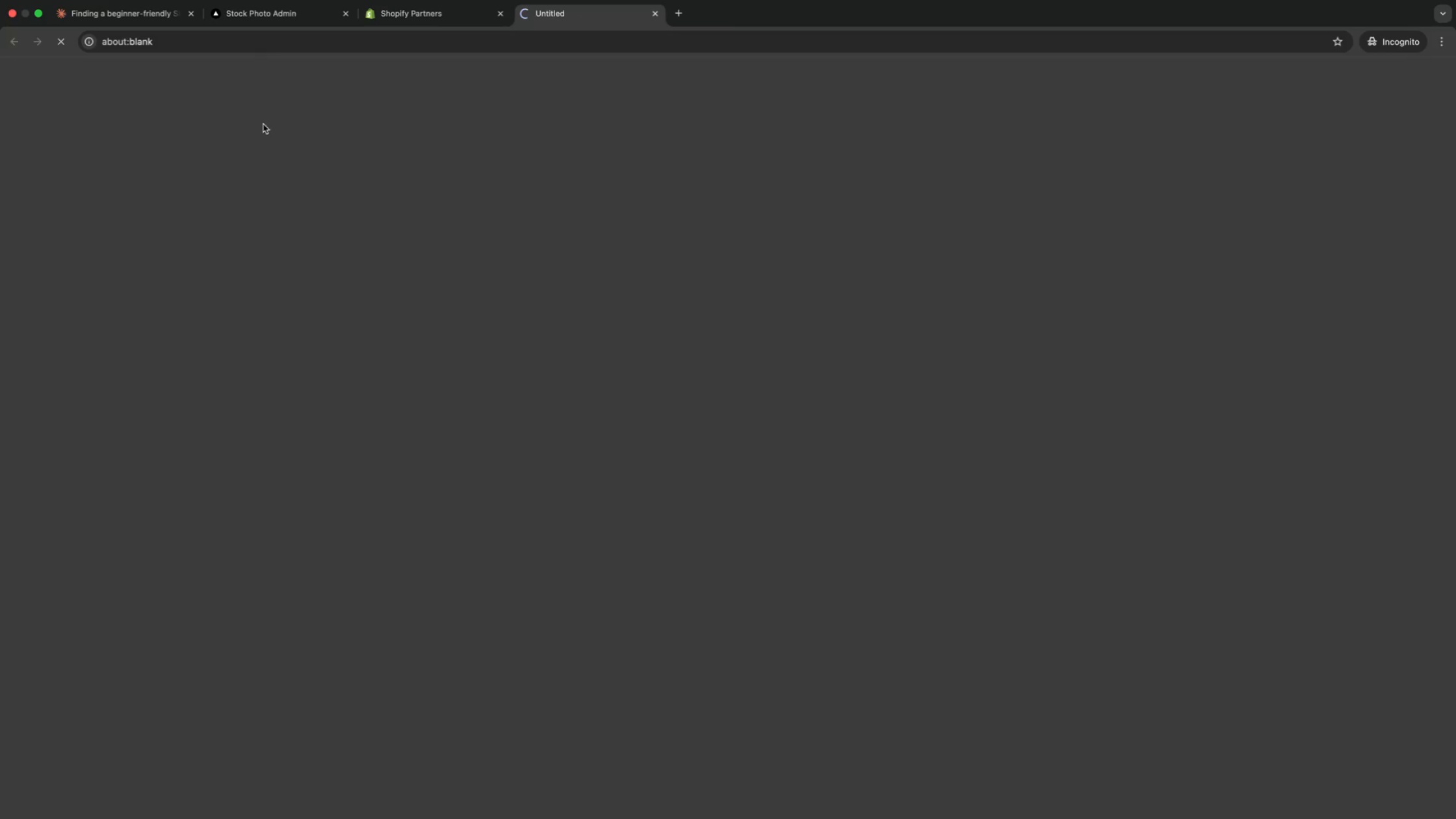 
left_click([261, 116])
 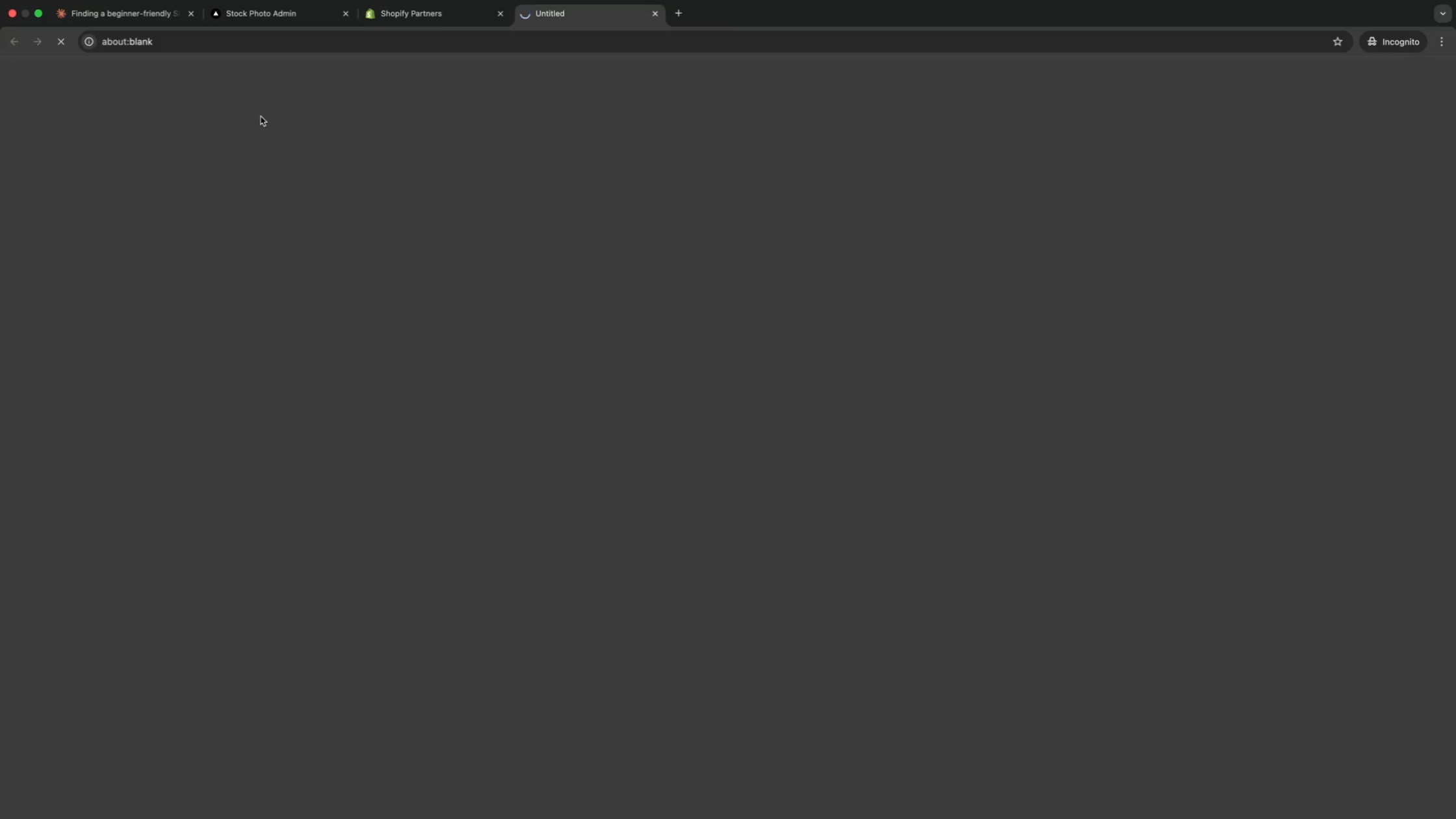 
left_click([261, 116])
 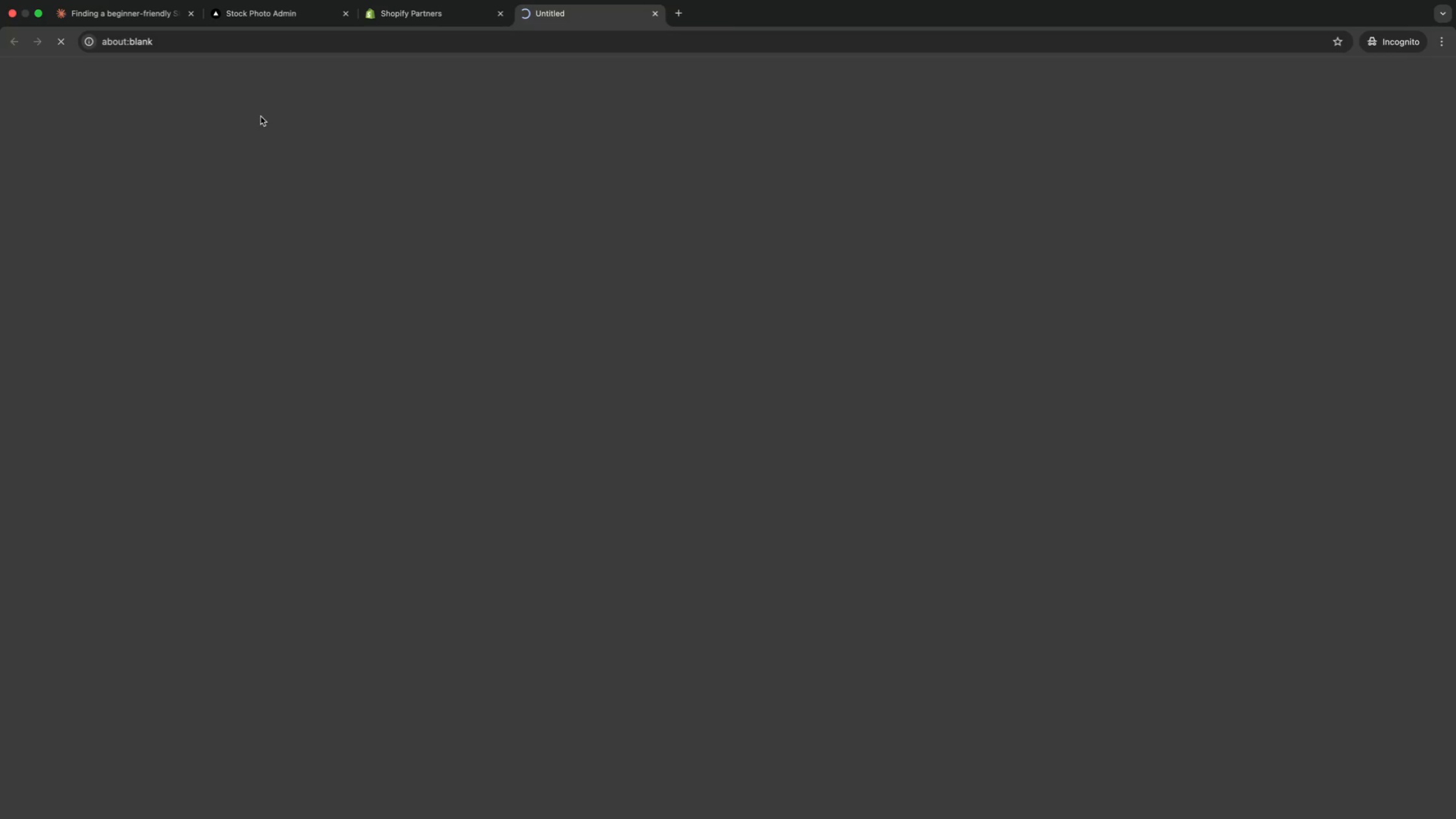 
left_click([261, 116])
 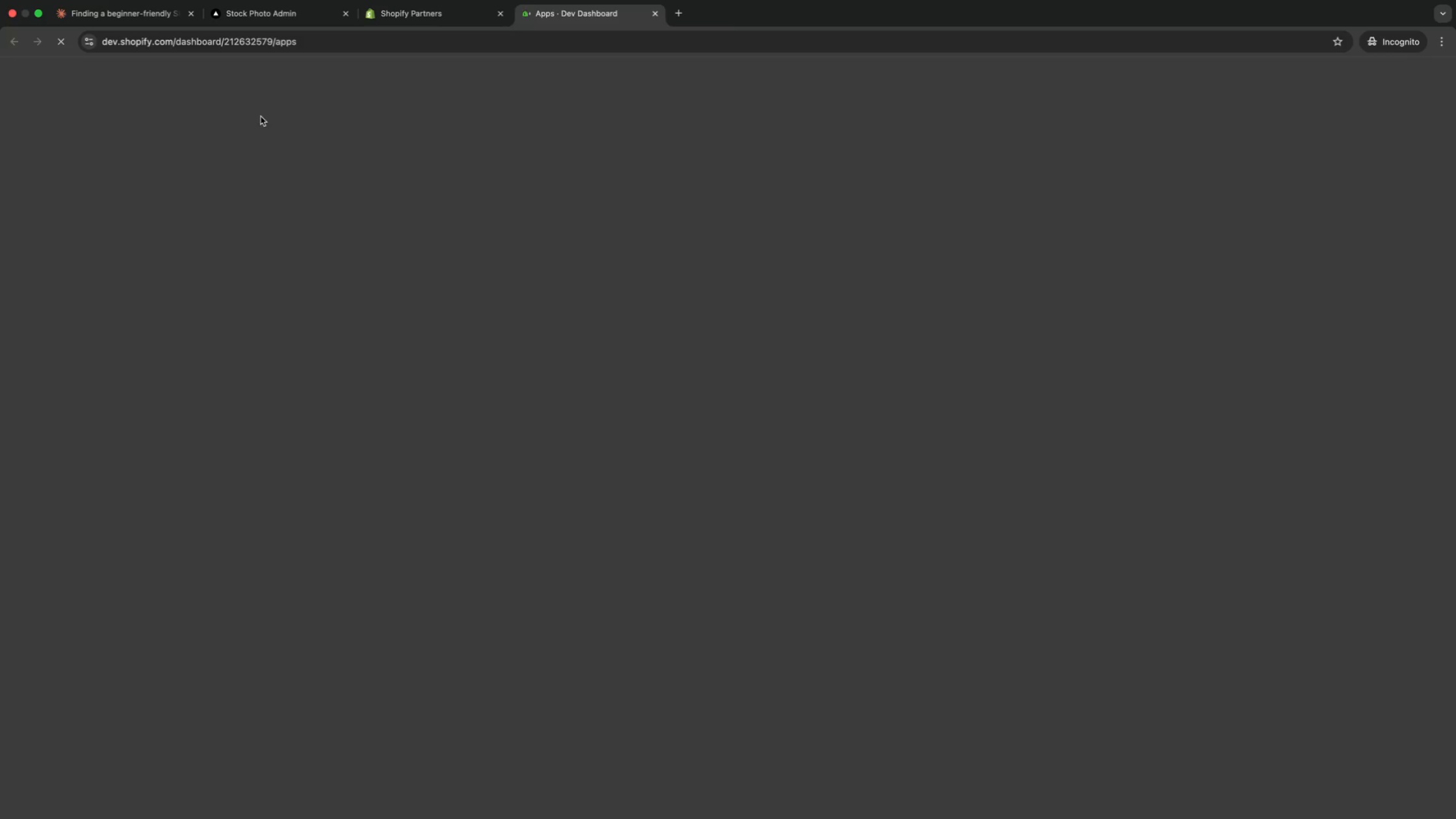 
left_click([242, 100])
 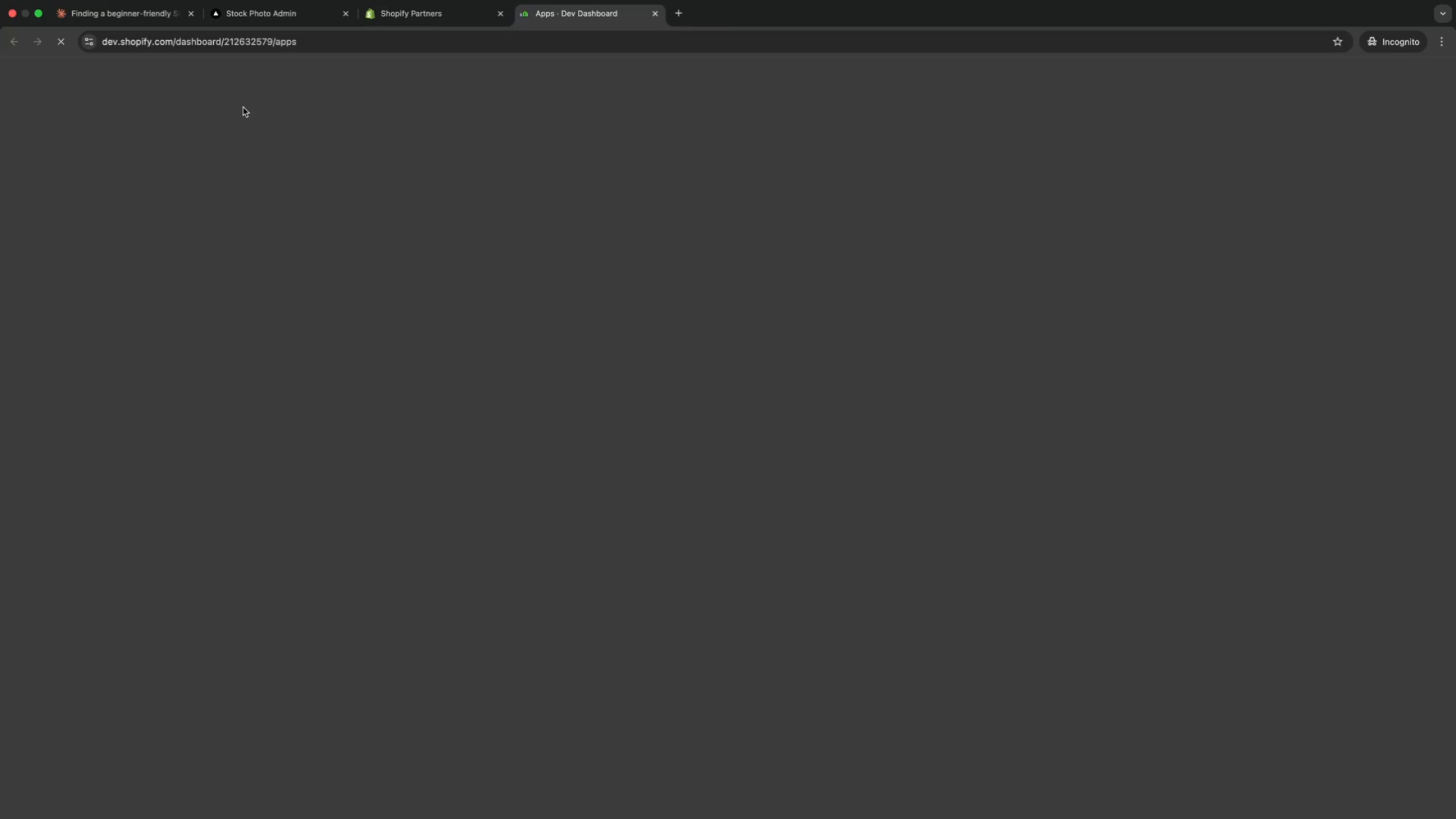 
left_click([243, 107])
 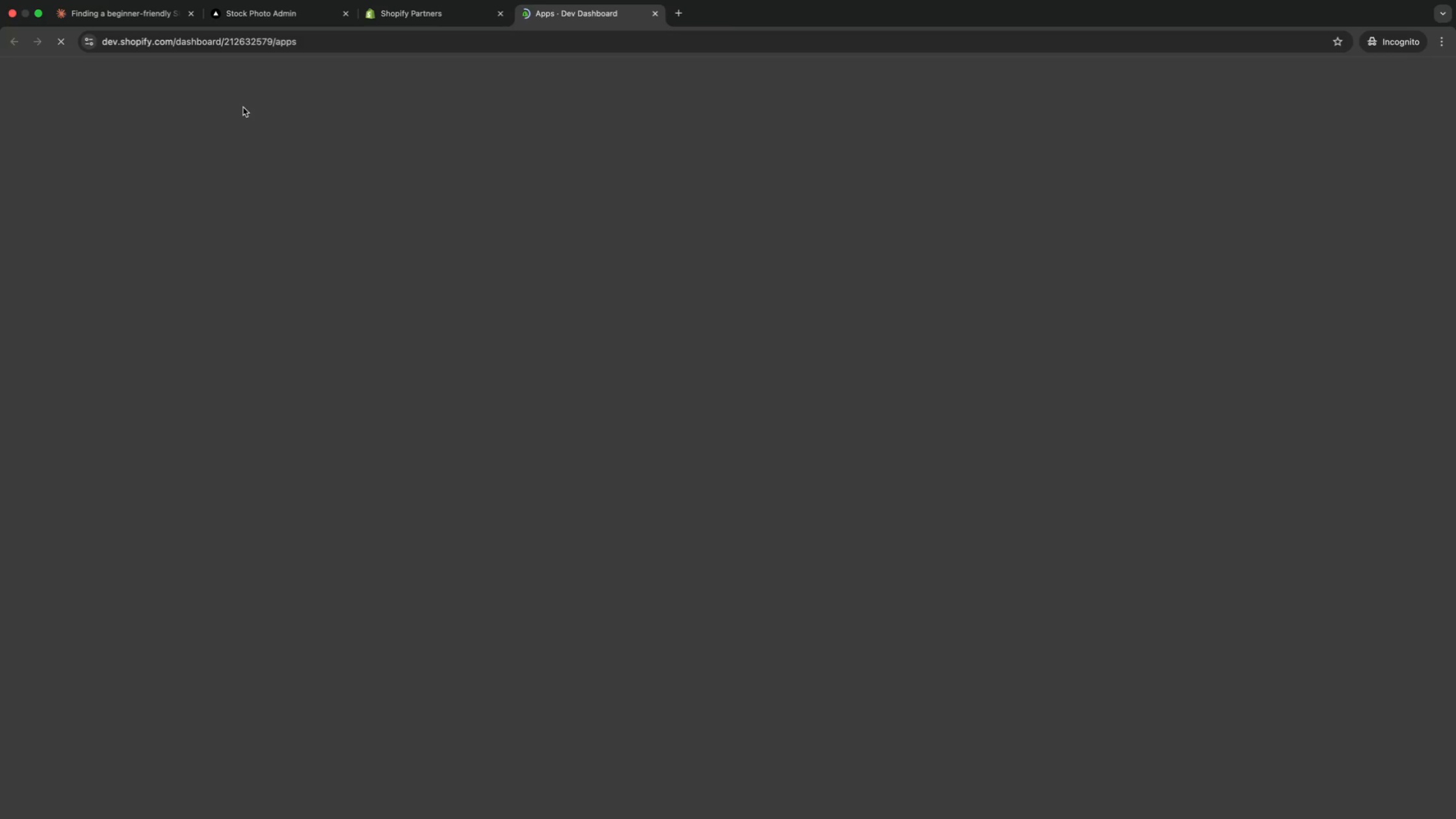 
left_click([151, 78])
 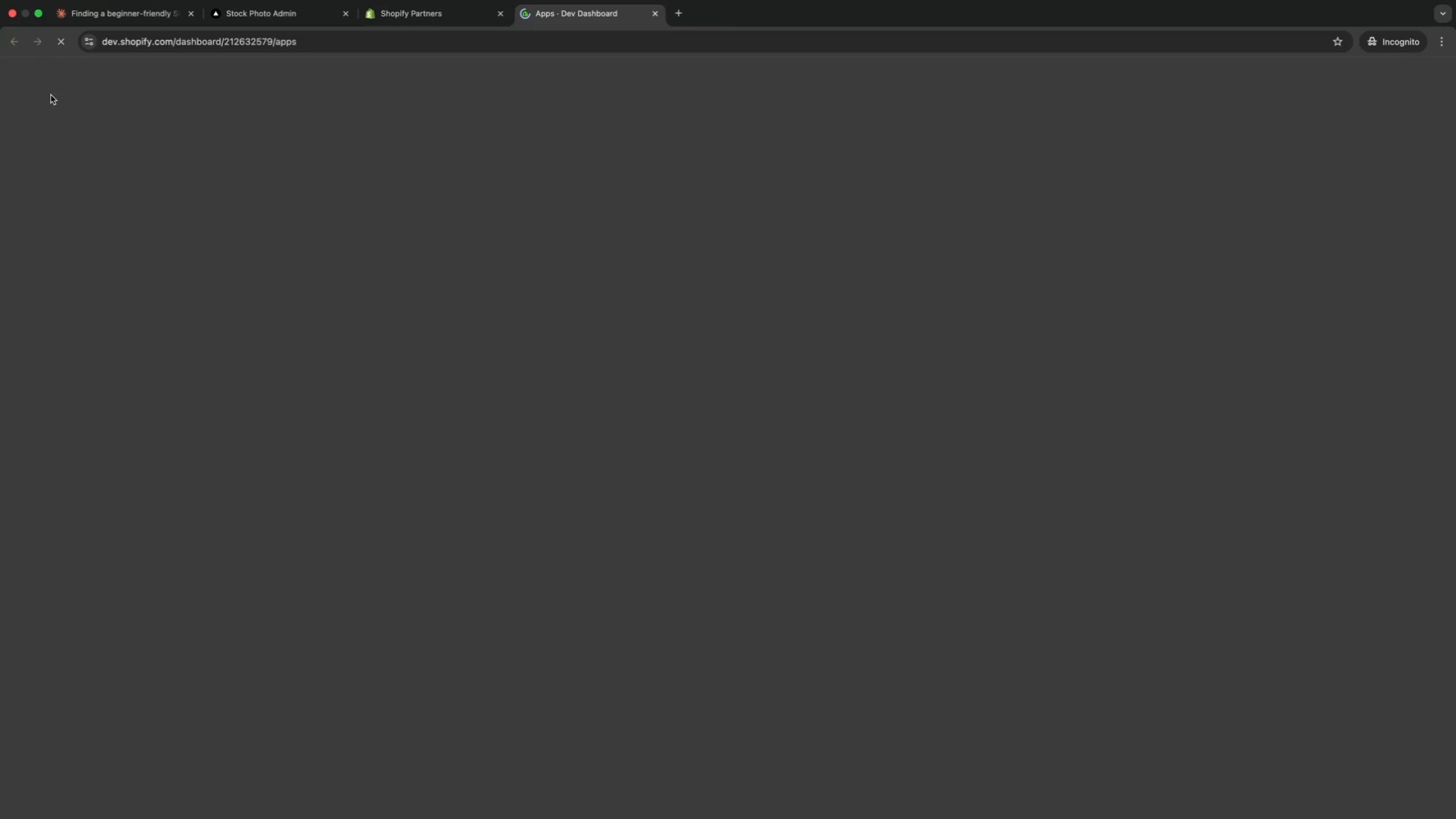 
left_click([45, 95])
 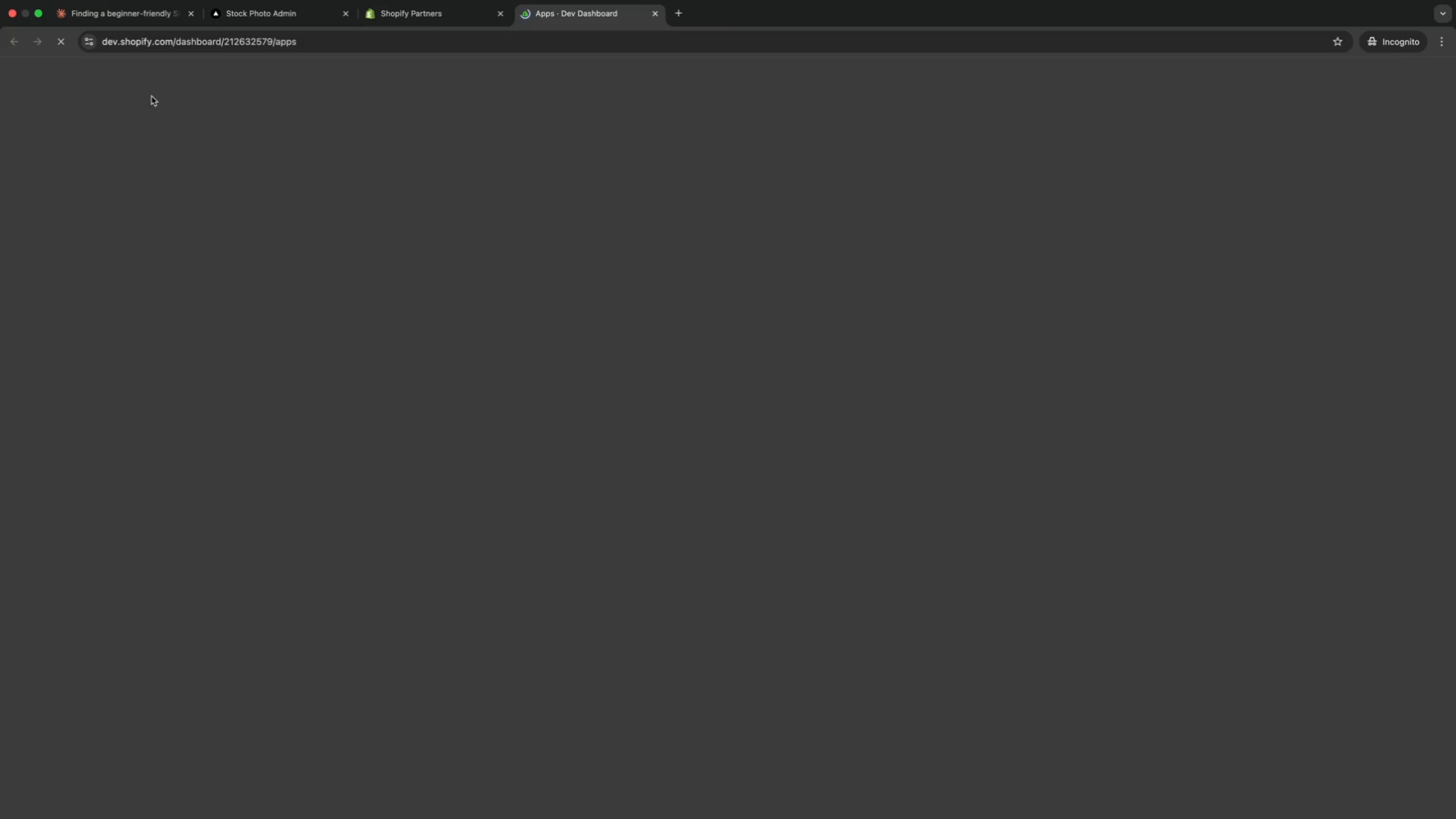 
left_click([213, 96])
 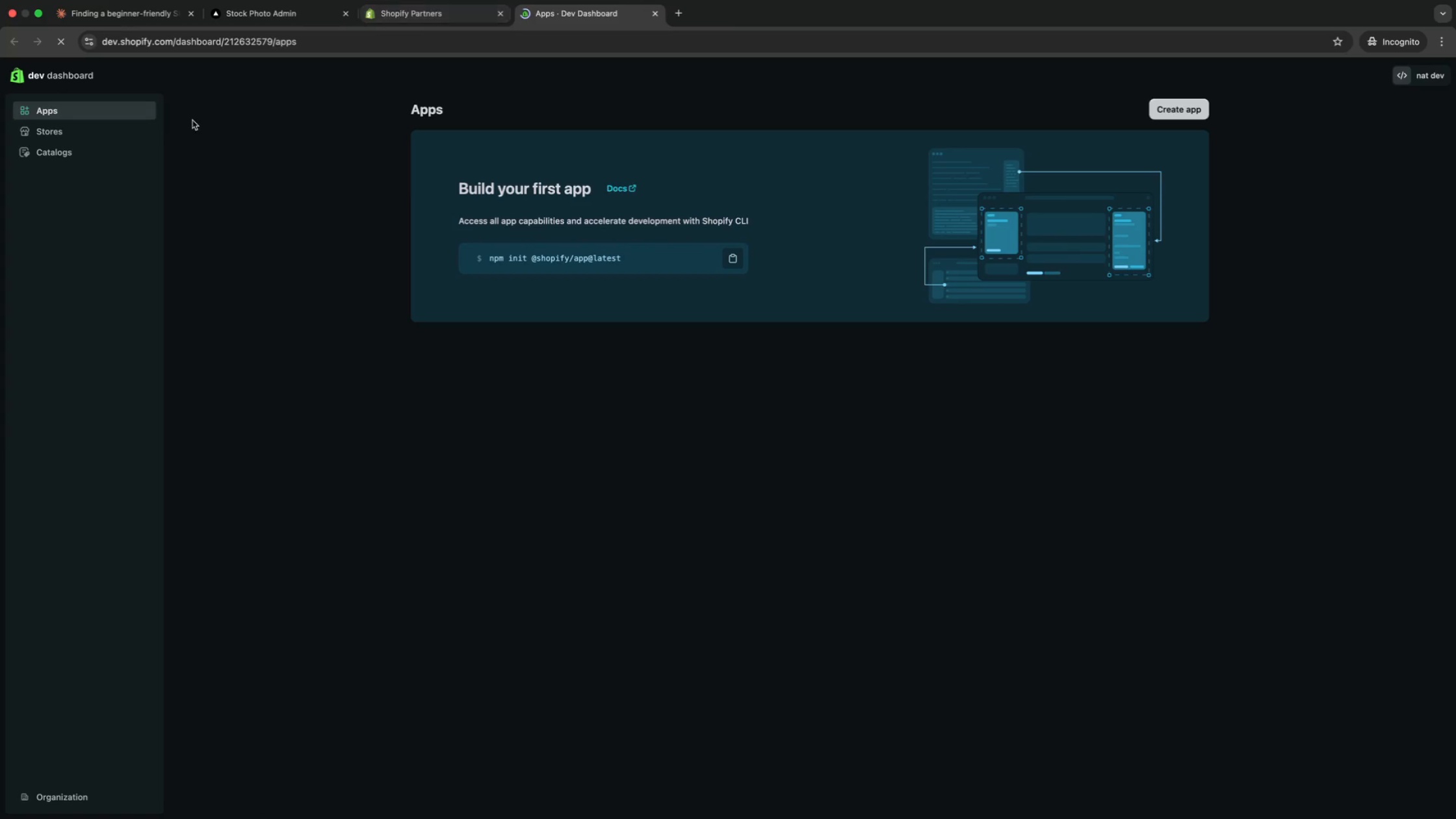 
left_click([85, 128])
 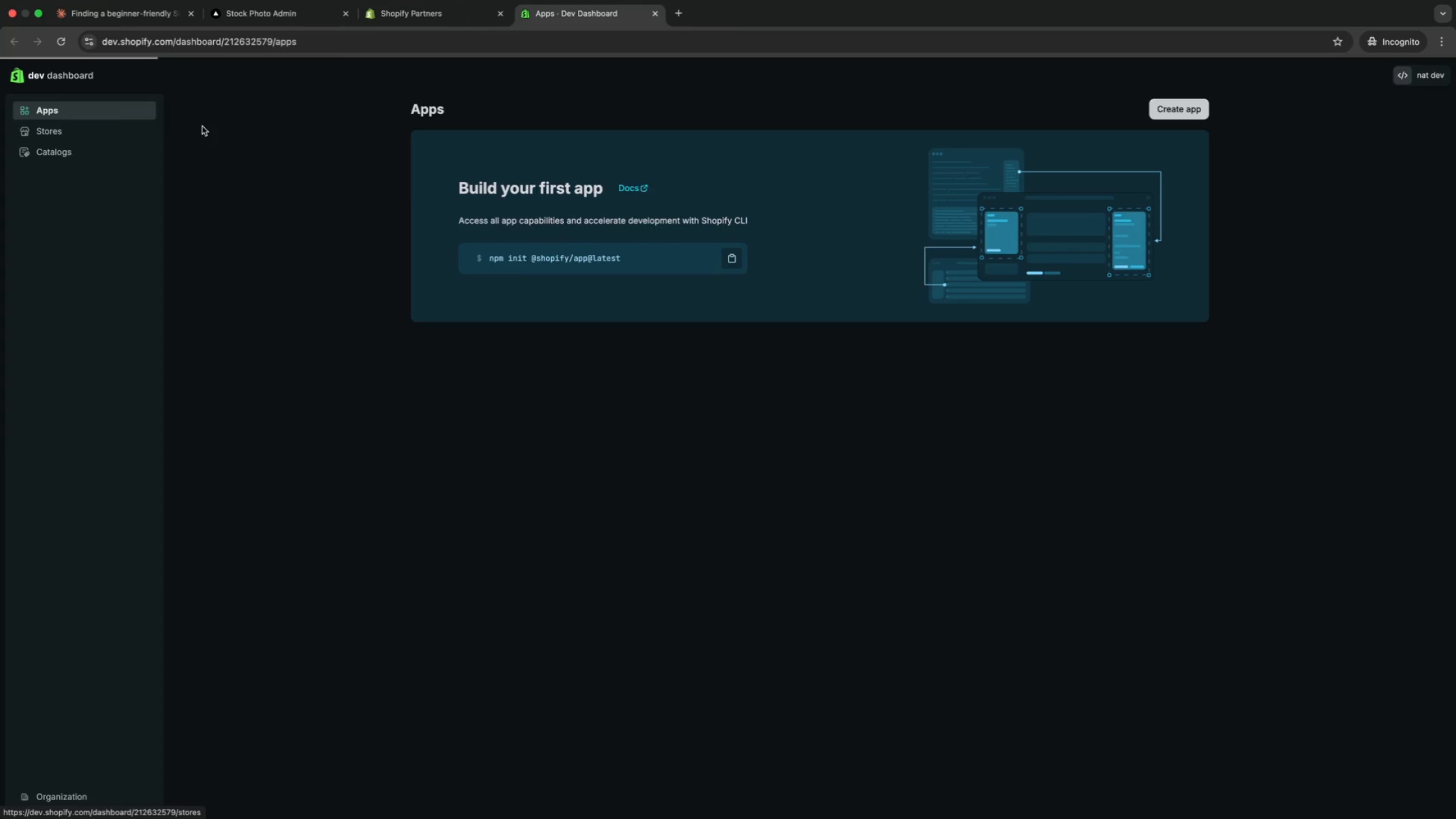 
left_click([265, 151])
 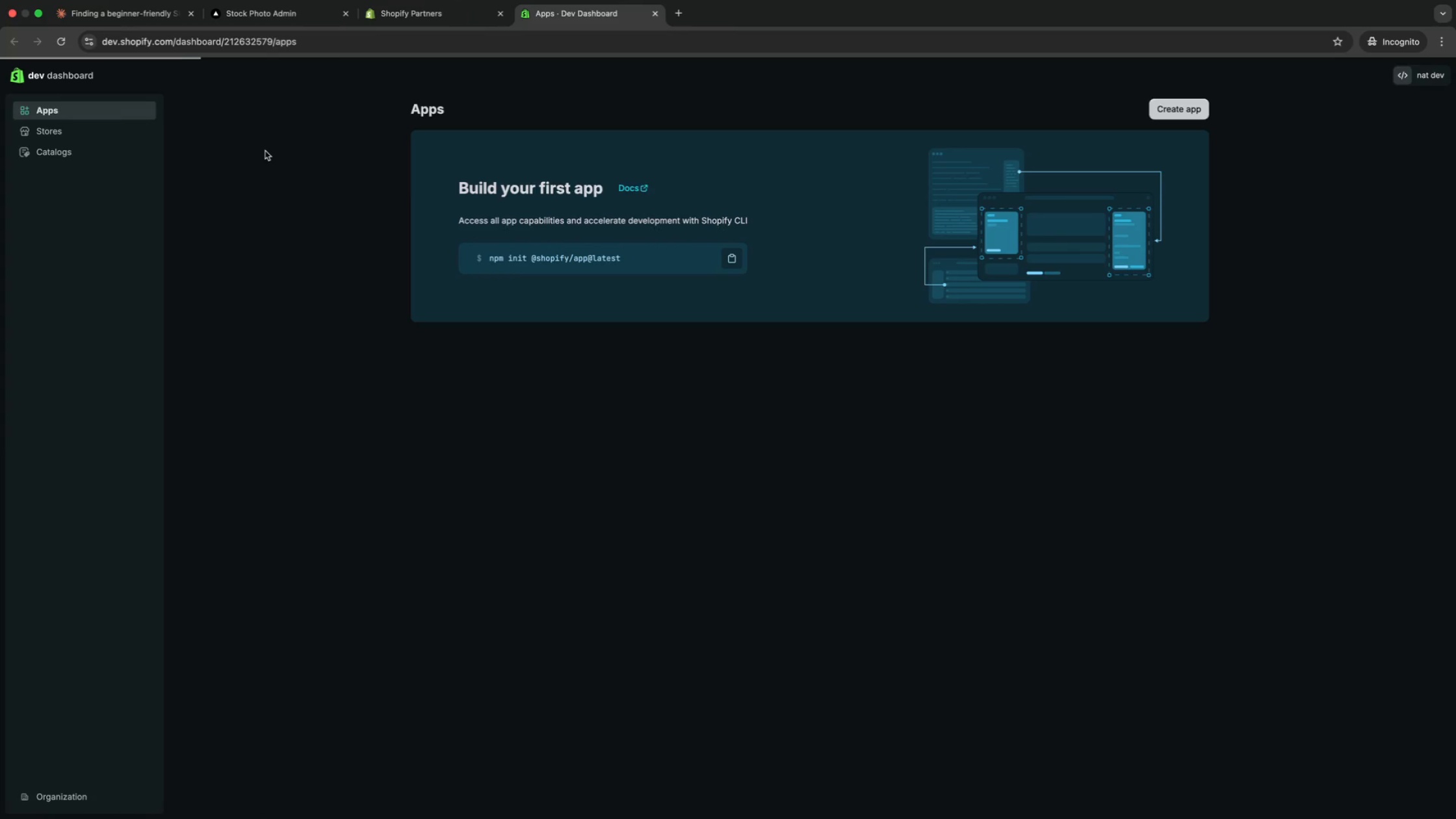 
left_click([265, 151])
 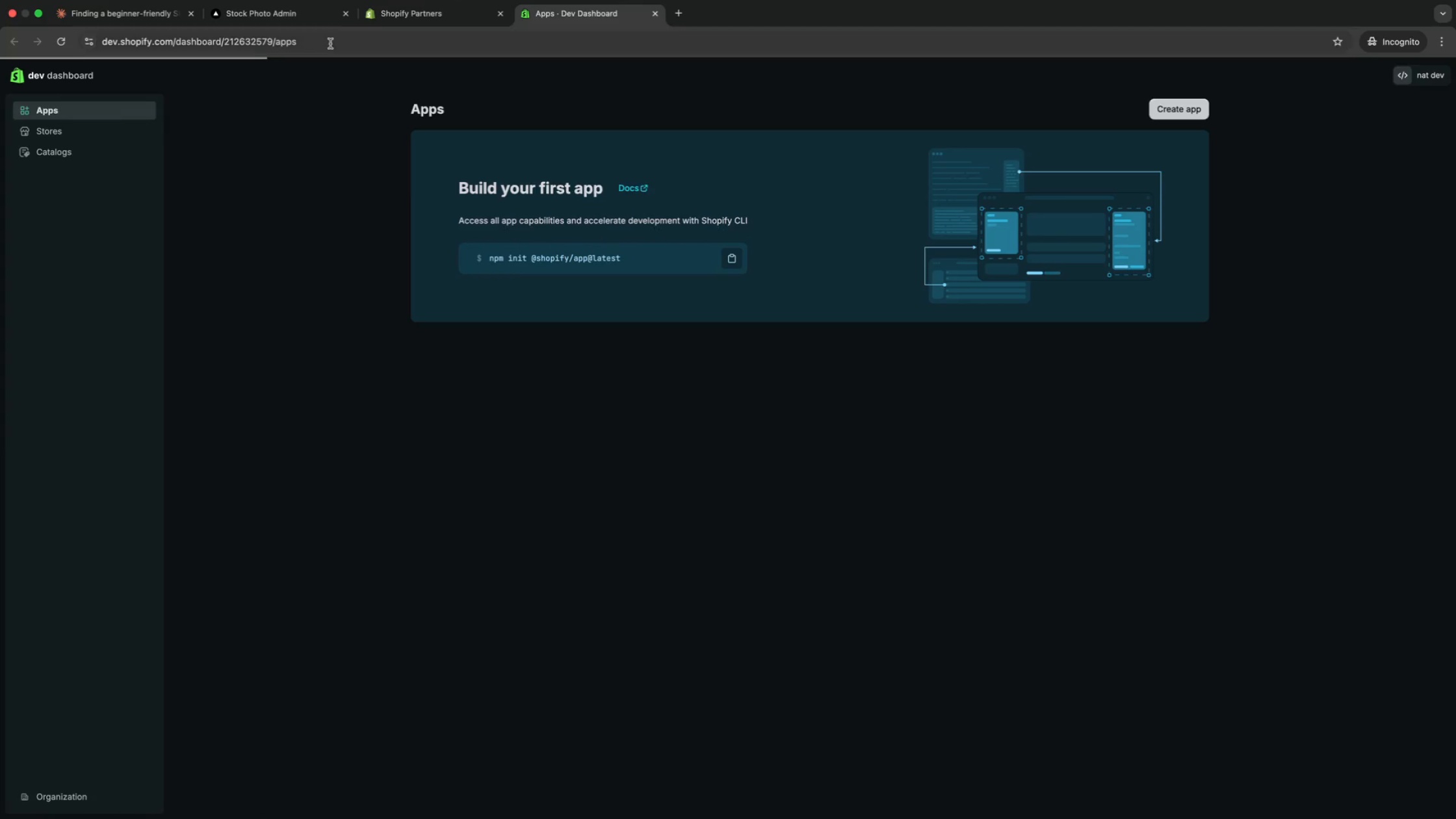 
left_click([401, 18])
 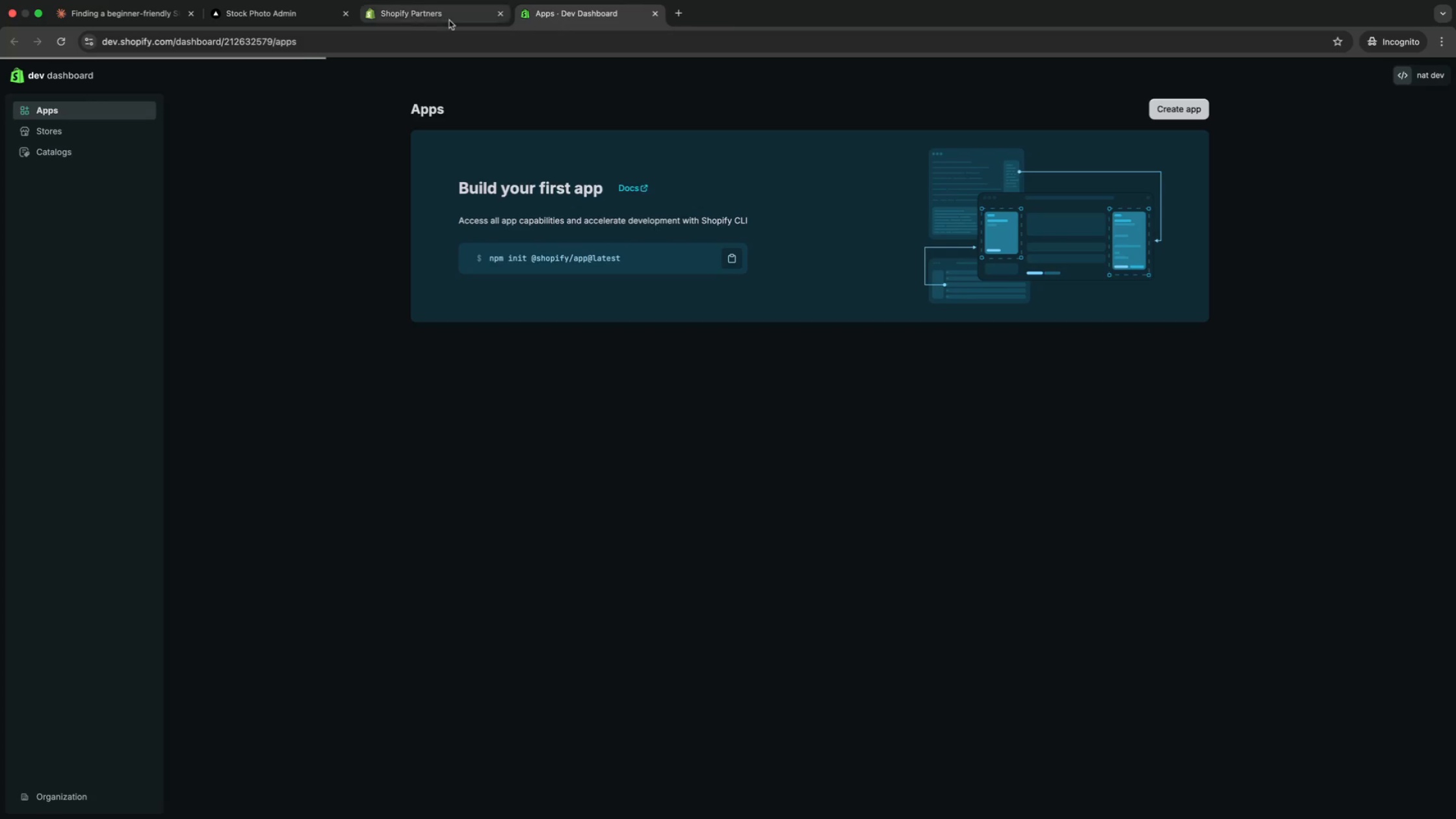 
left_click([406, 21])
 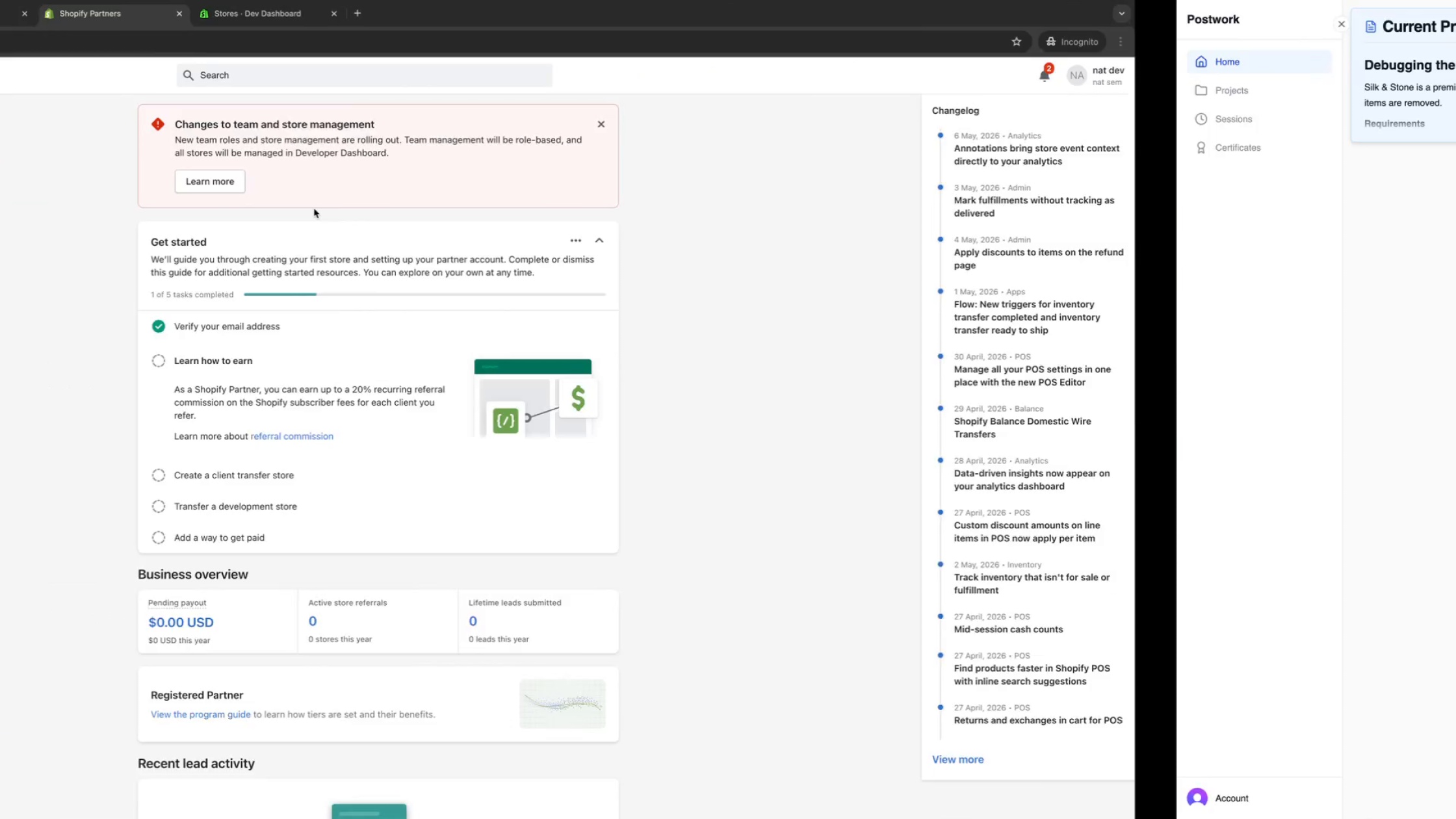 
left_click([577, 20])
 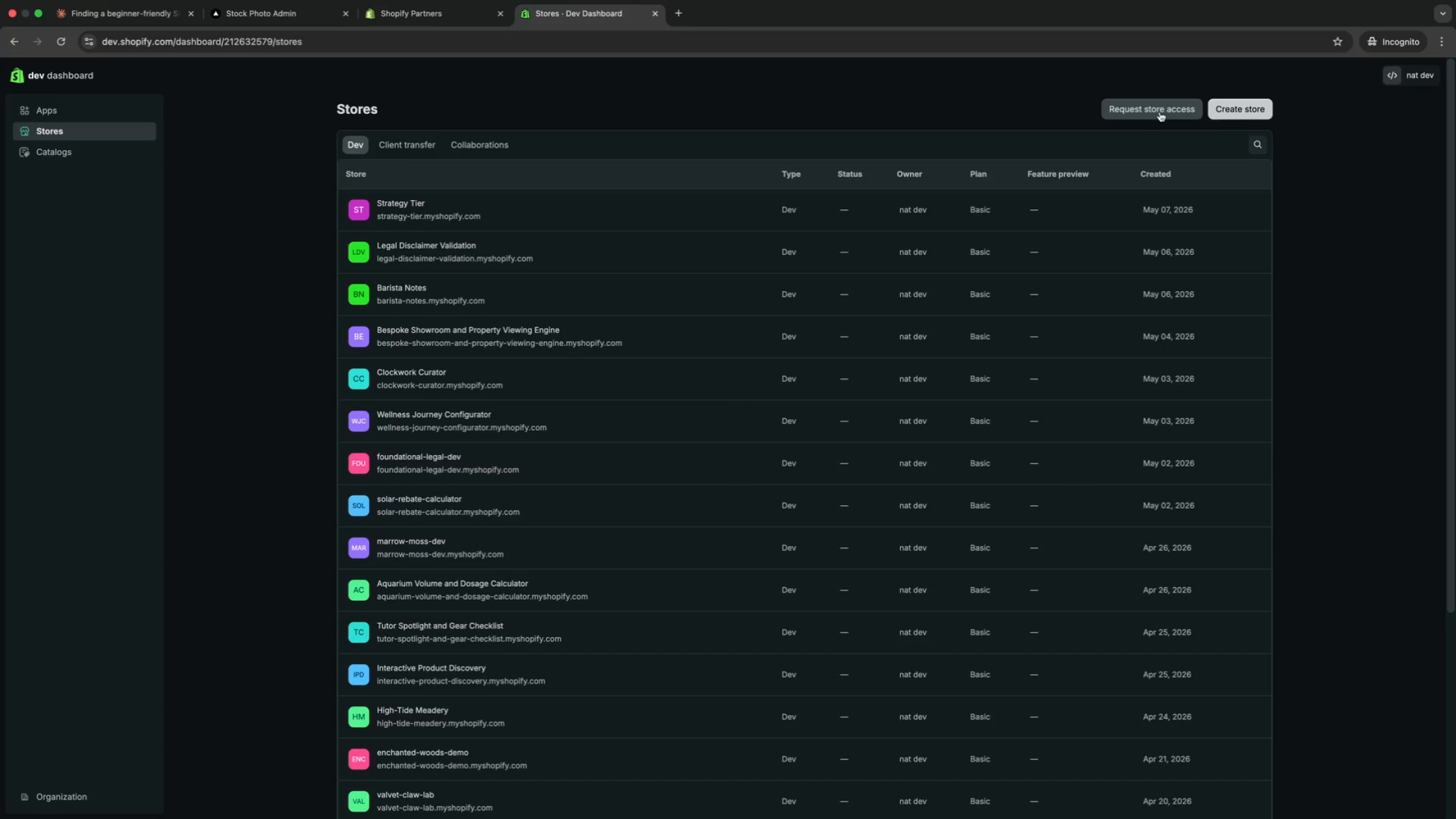 
left_click([1234, 112])
 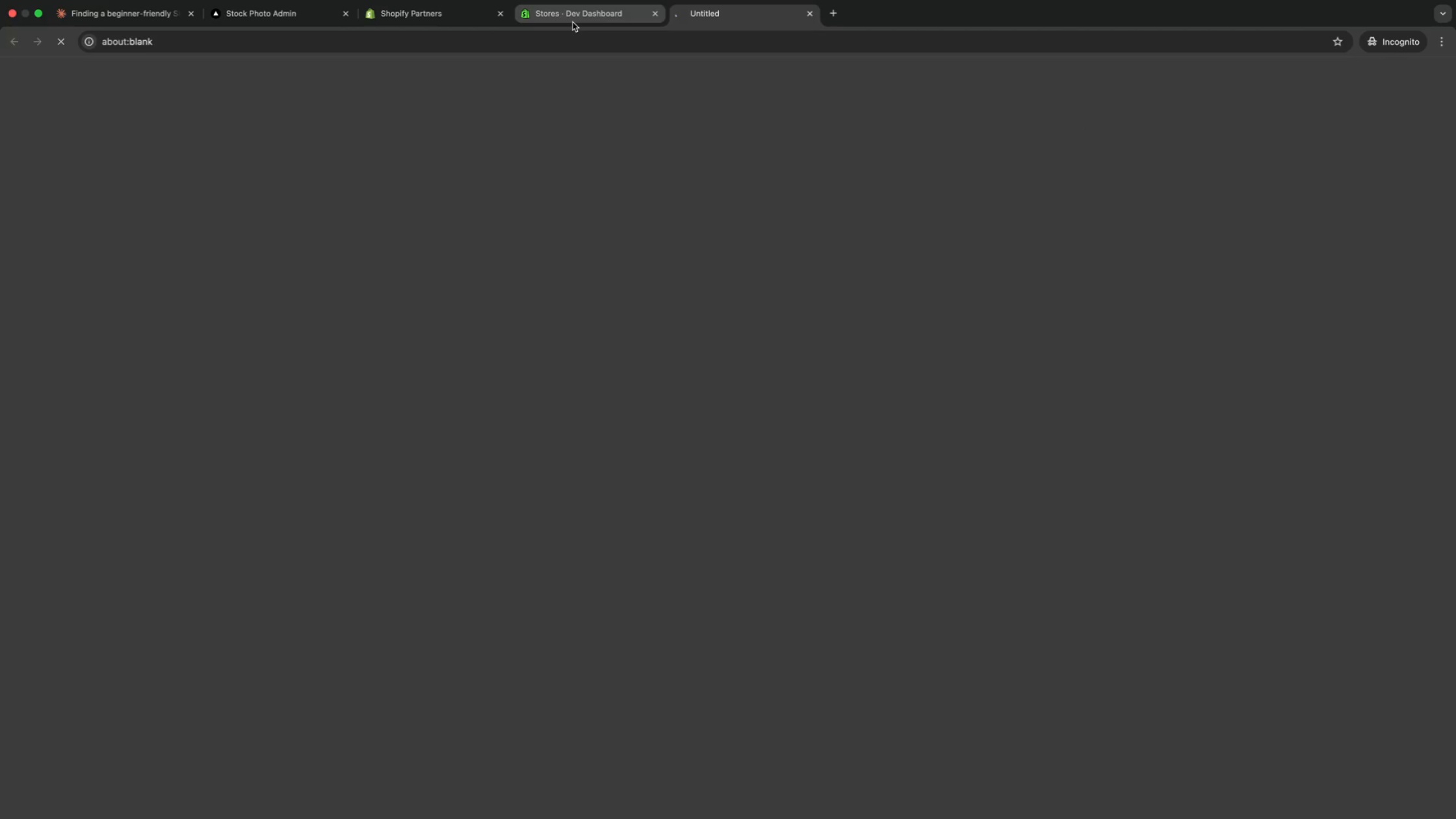 
scroll: coordinate [573, 22], scroll_direction: down, amount: 1.0
 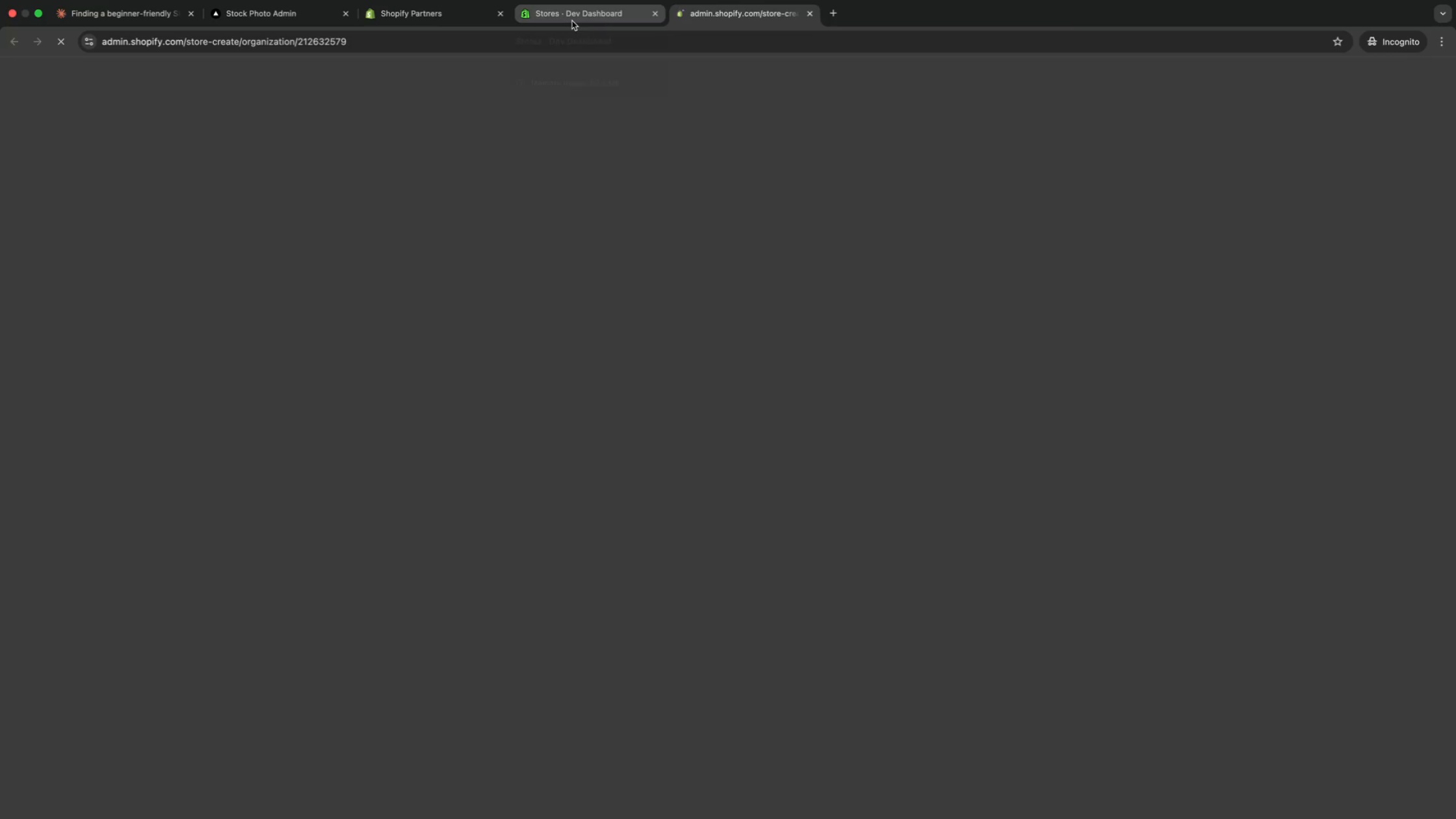 
left_click([572, 21])
 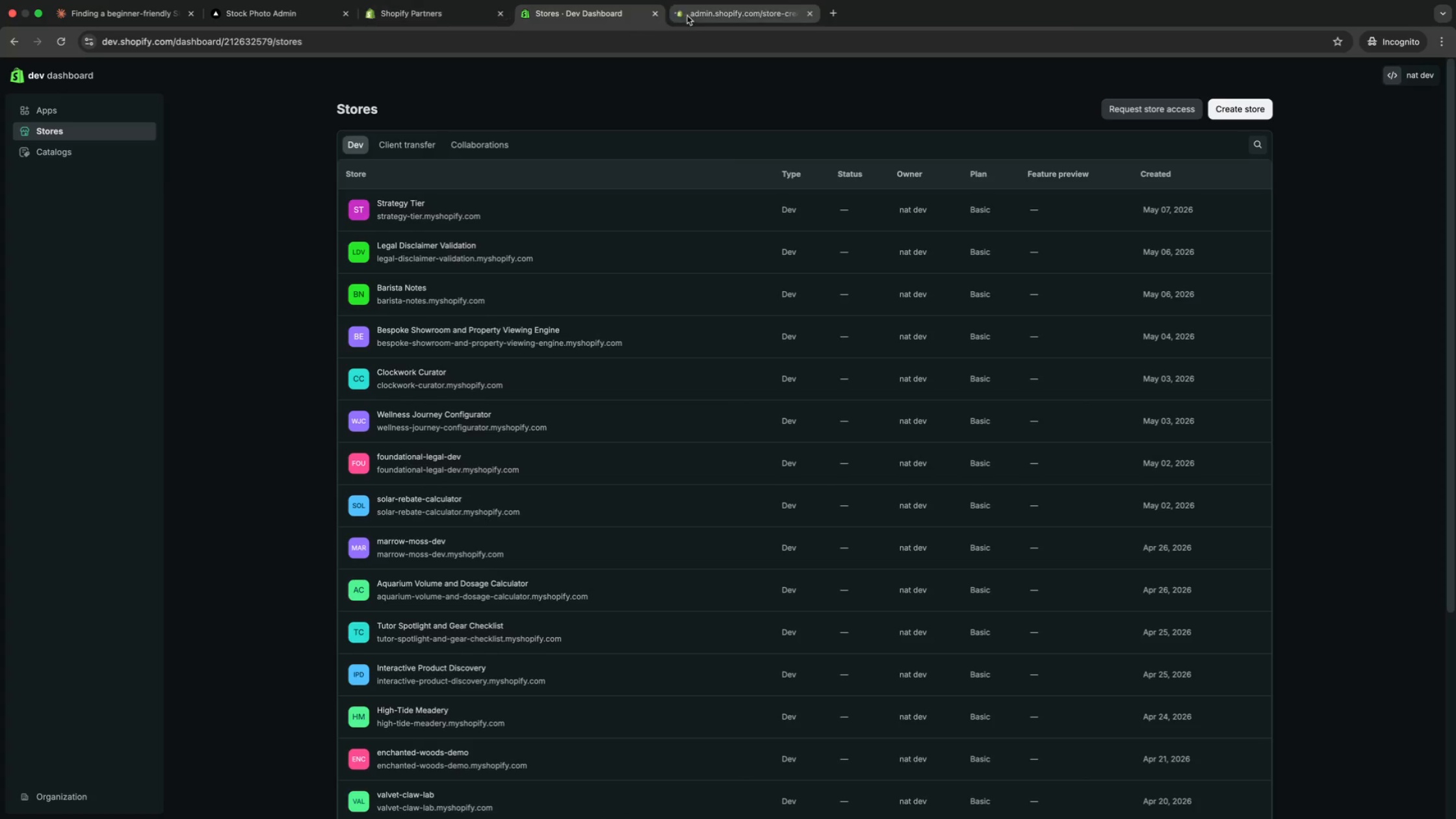 
left_click([721, 15])
 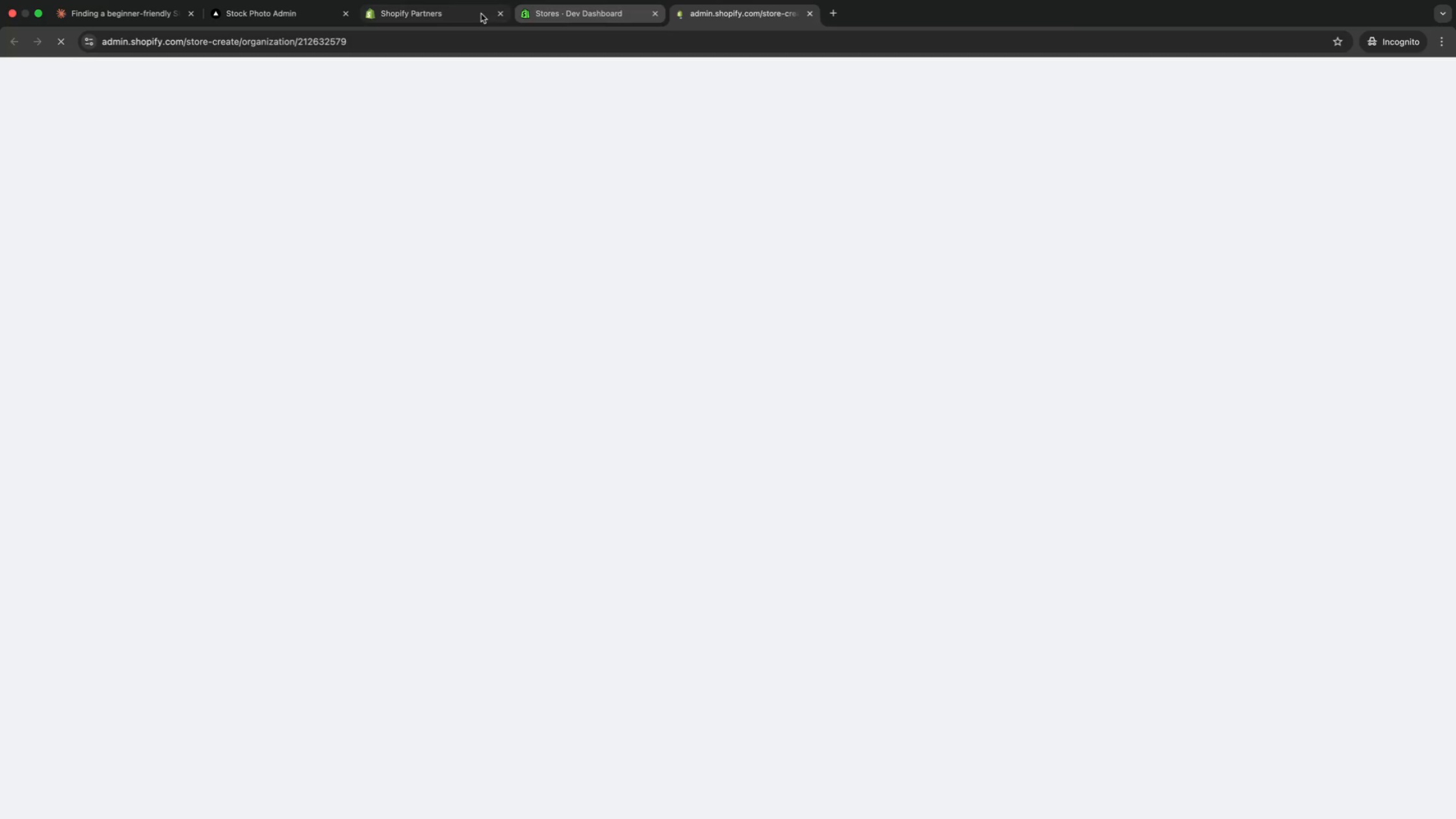 
left_click([454, 14])
 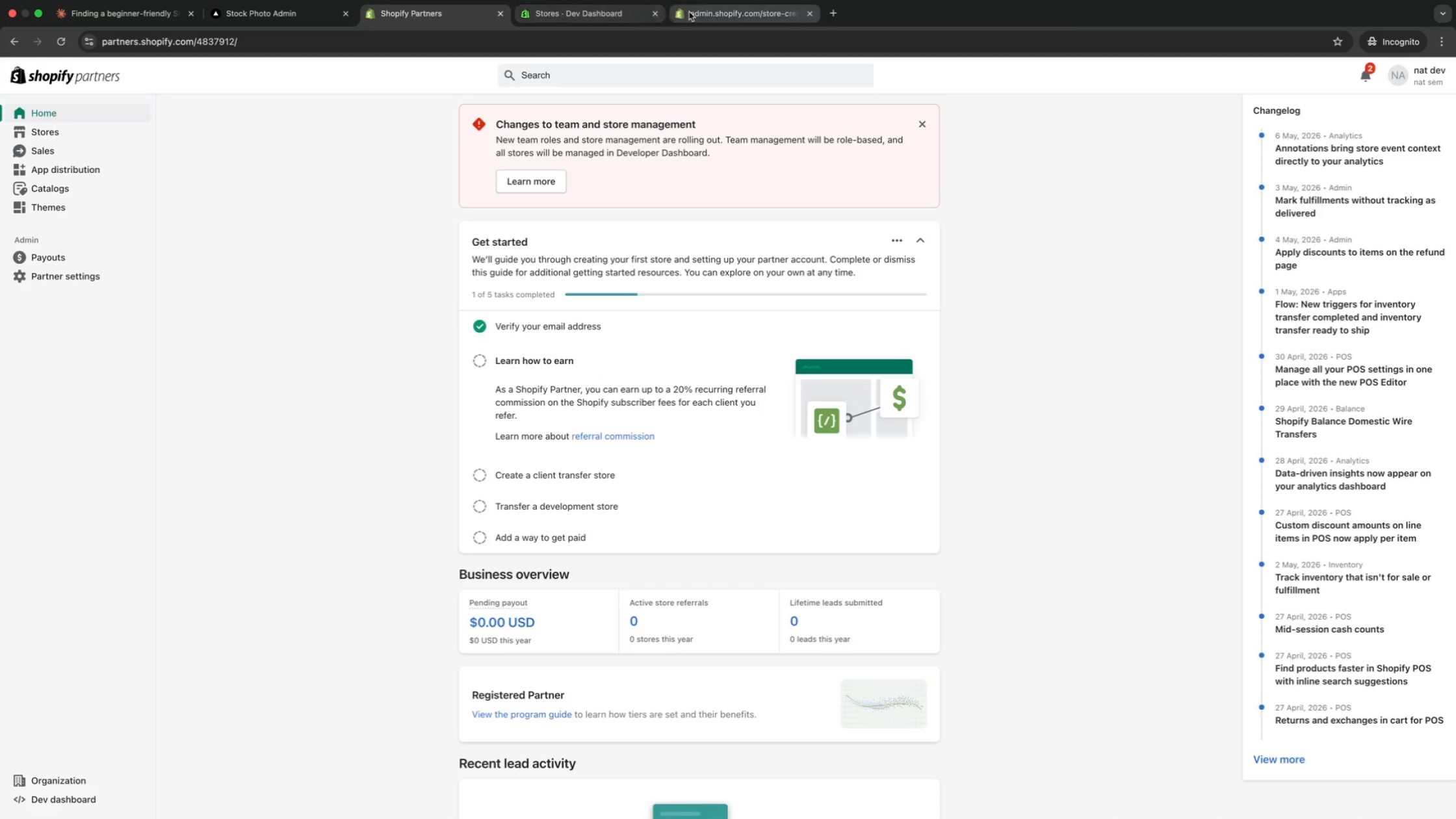 
left_click([710, 12])
 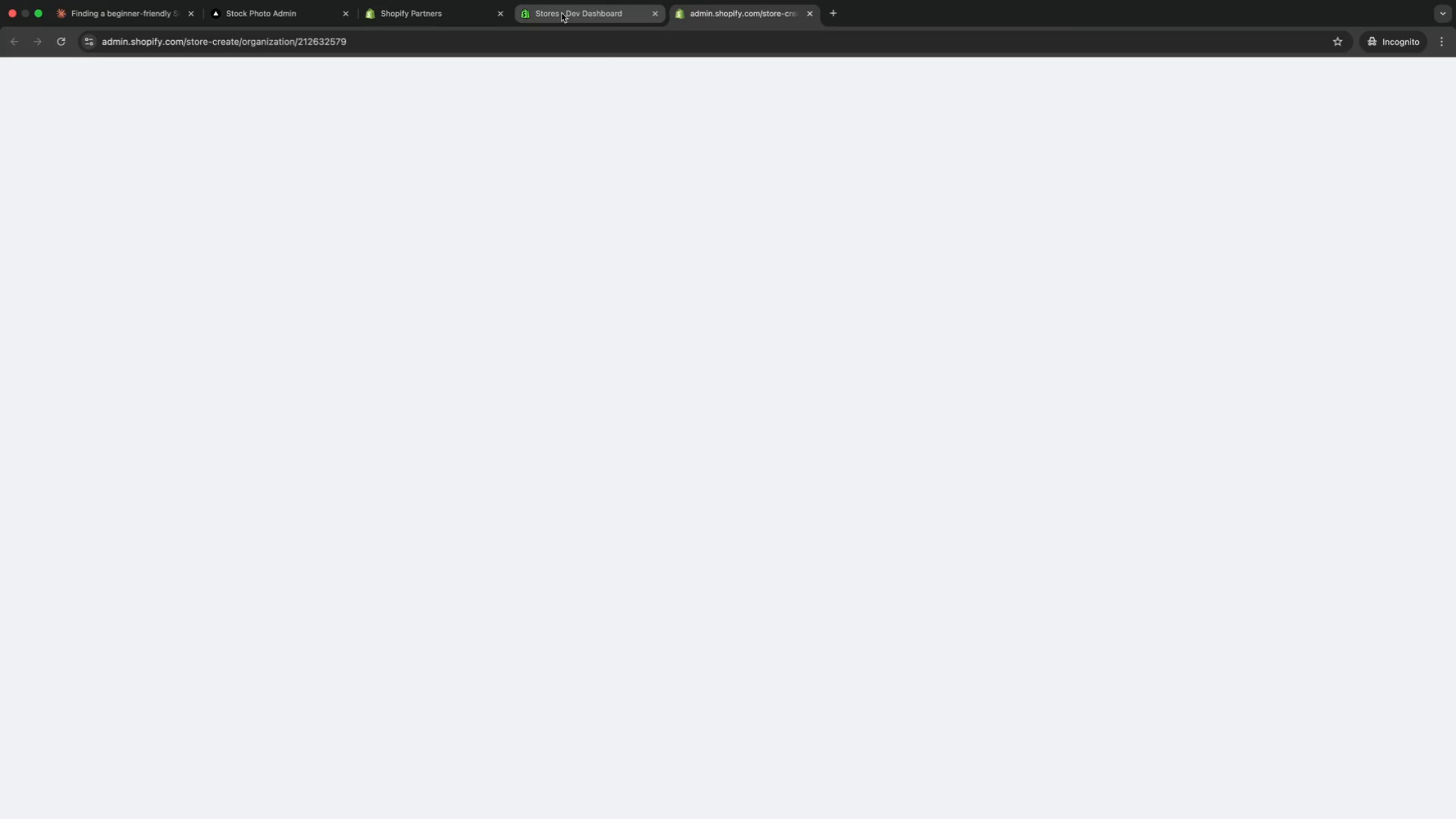 
left_click([460, 14])
 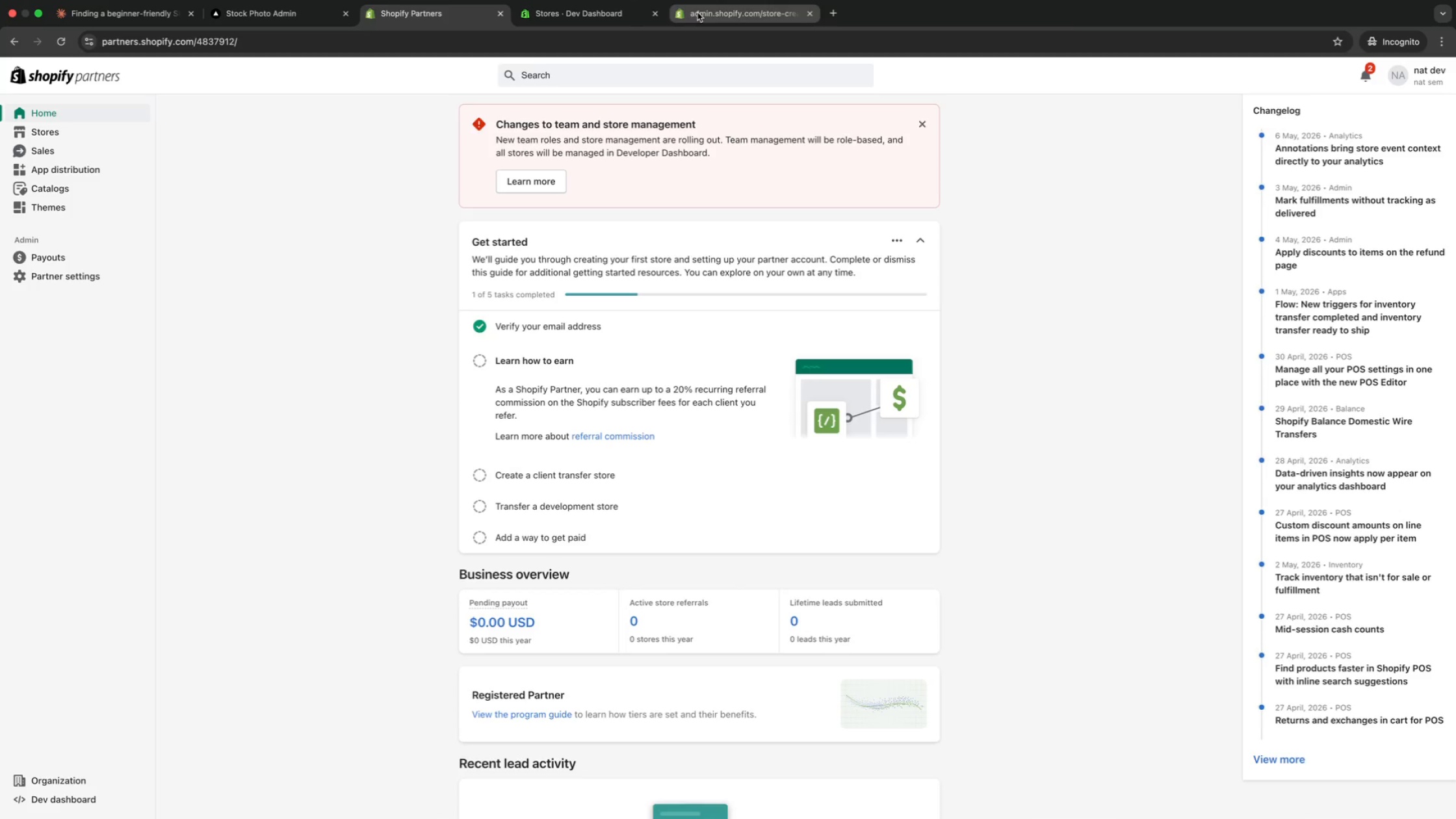 
left_click([699, 12])
 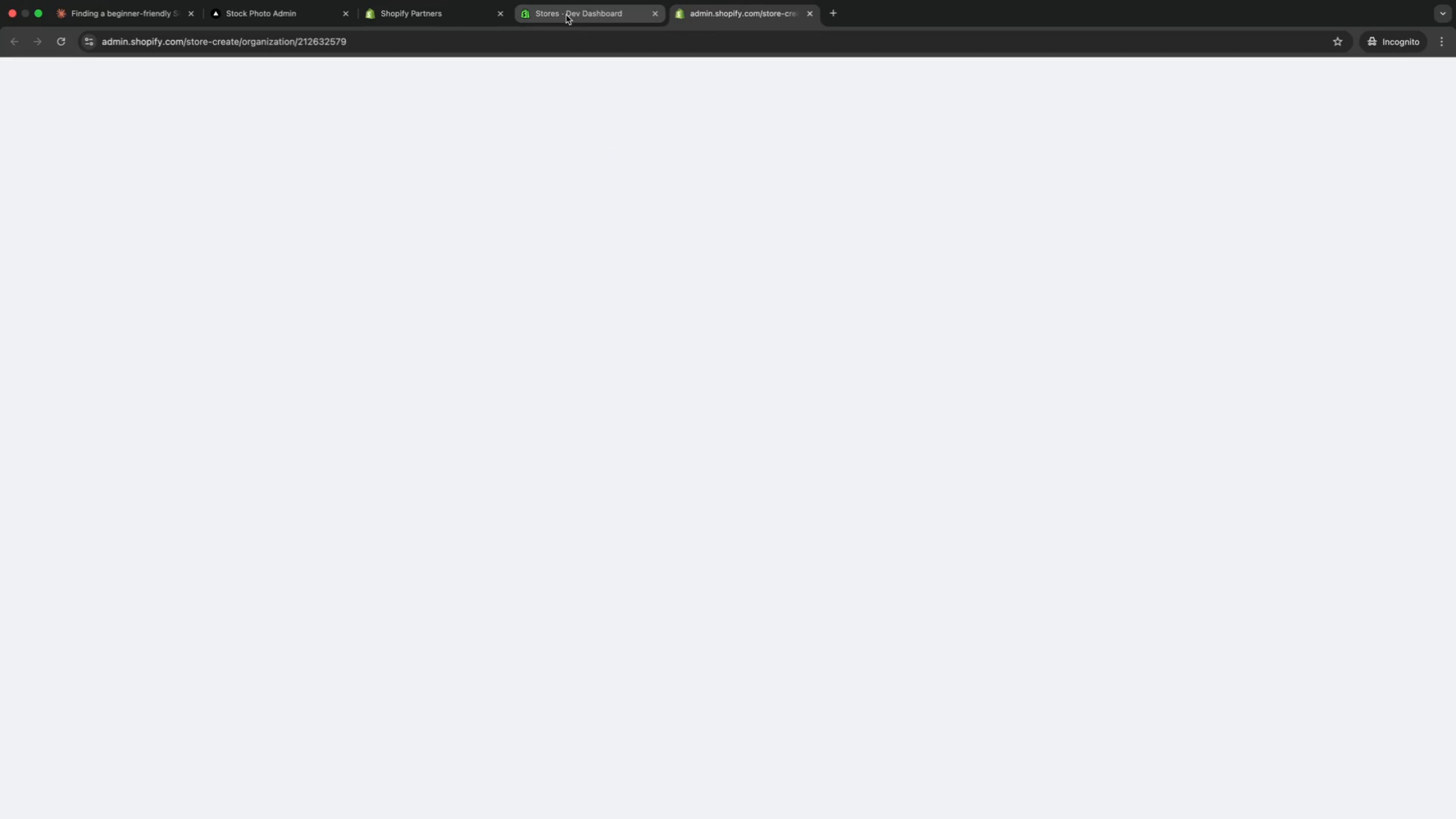 
left_click([566, 15])
 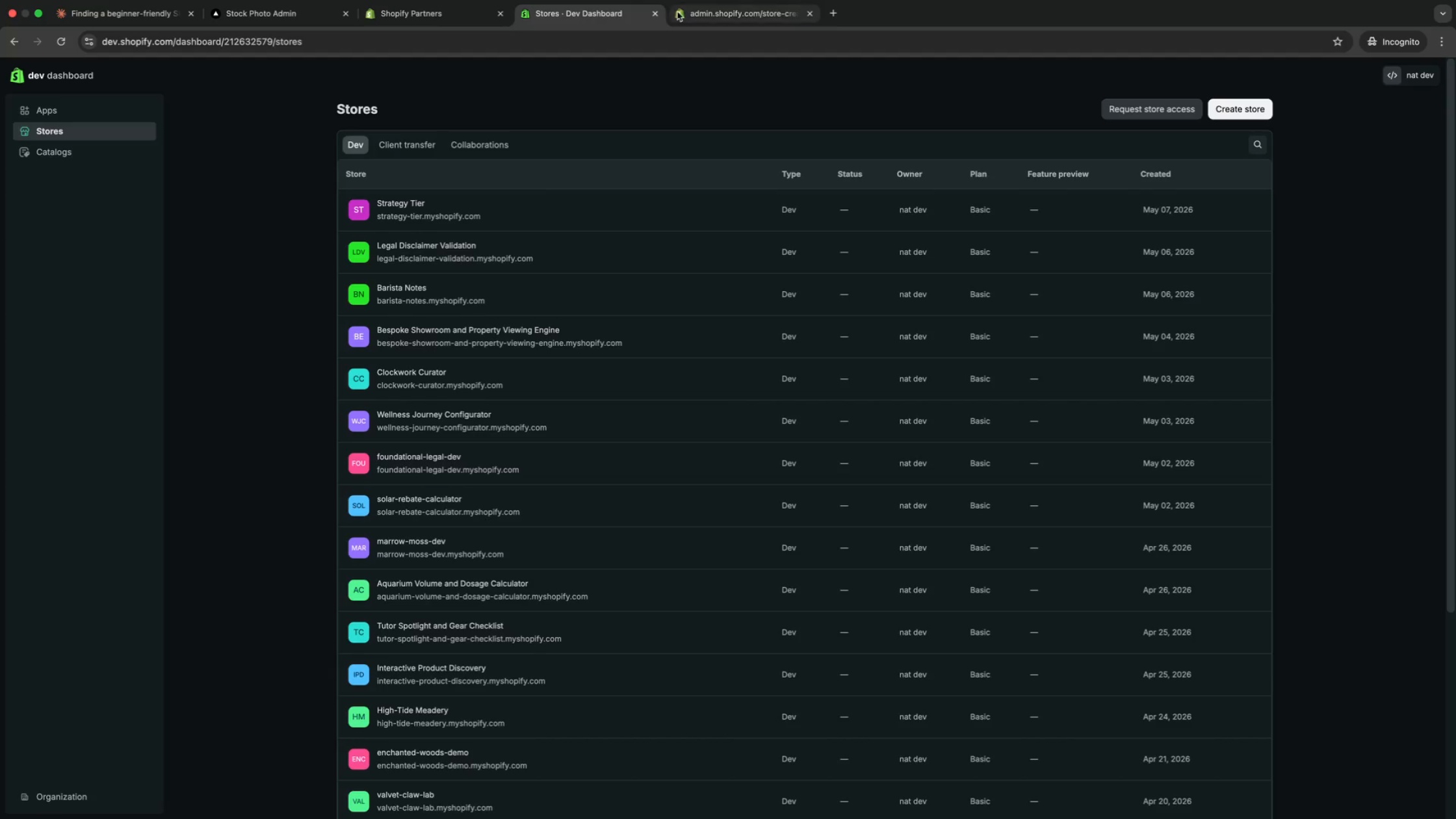 
left_click([709, 11])
 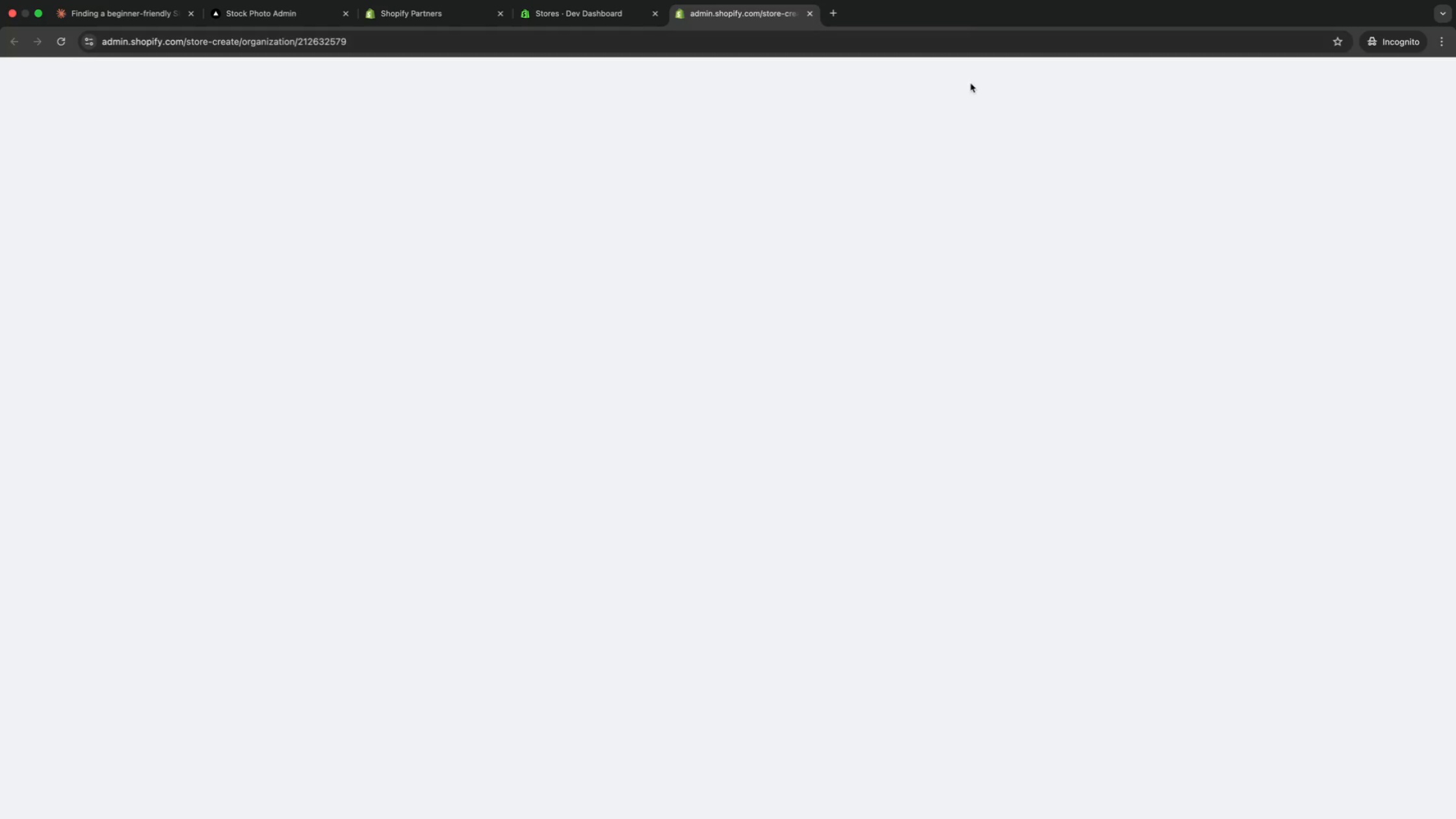 
left_click([894, 72])
 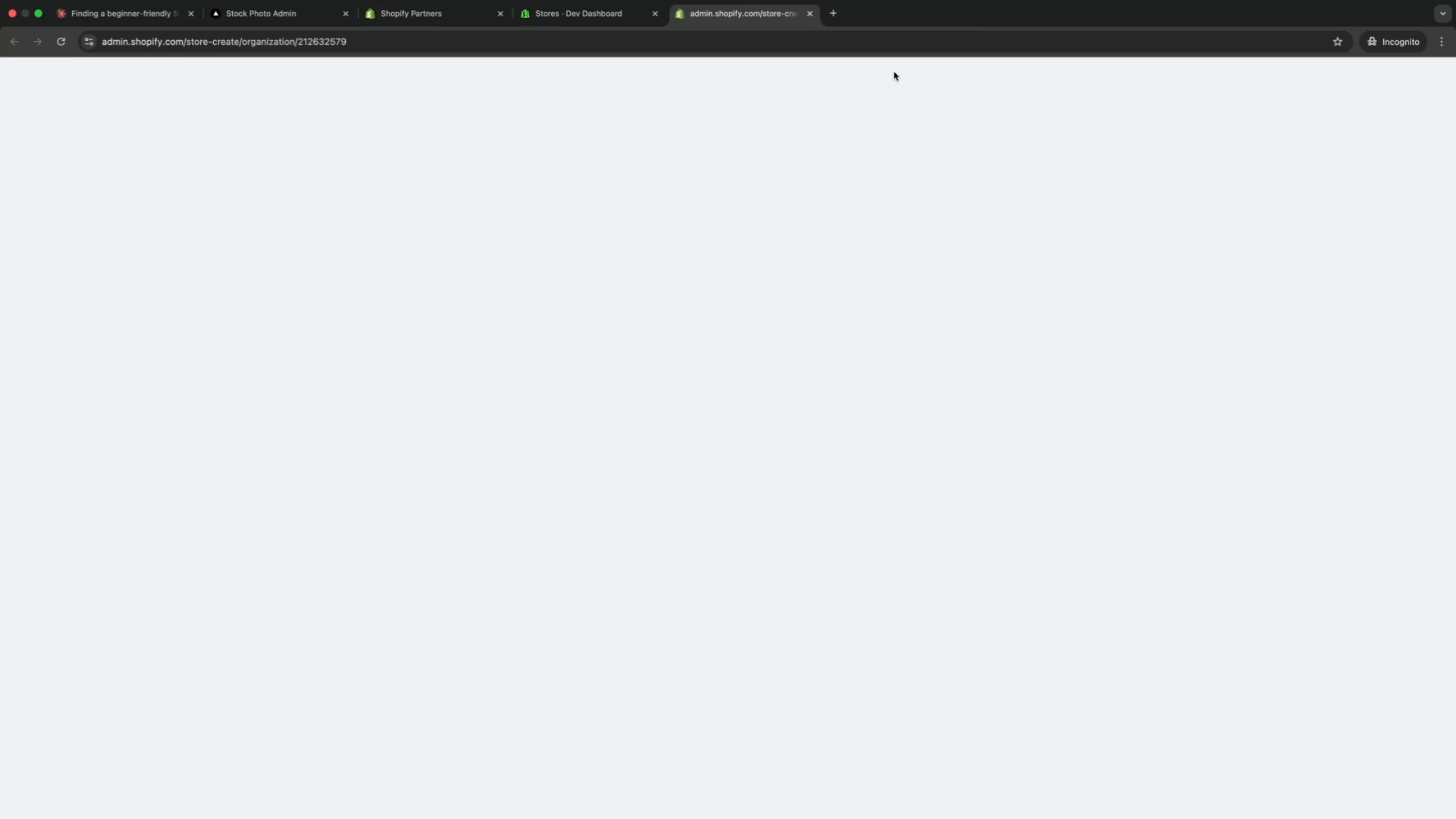 
left_click([894, 72])
 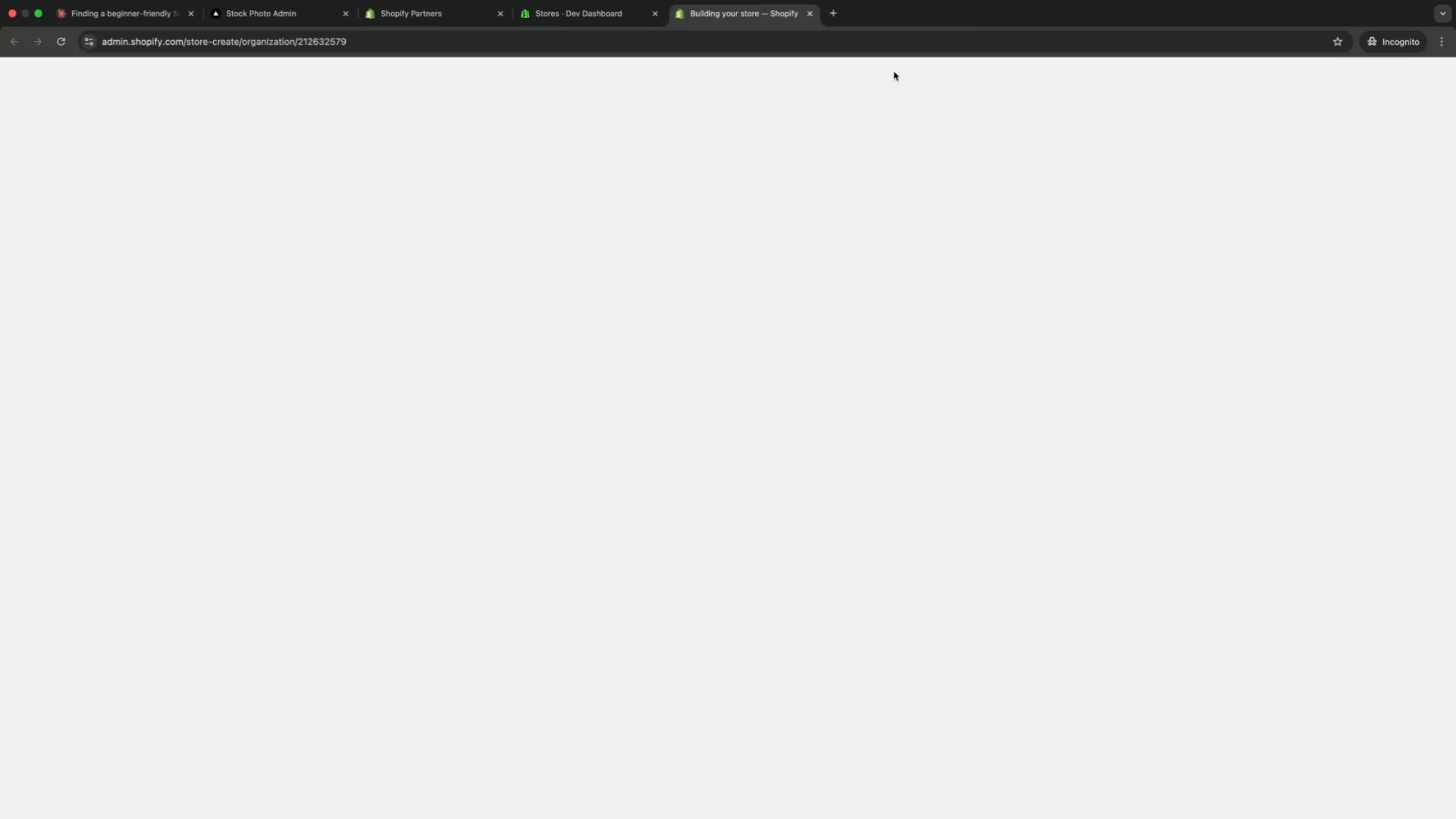 
left_click([894, 72])
 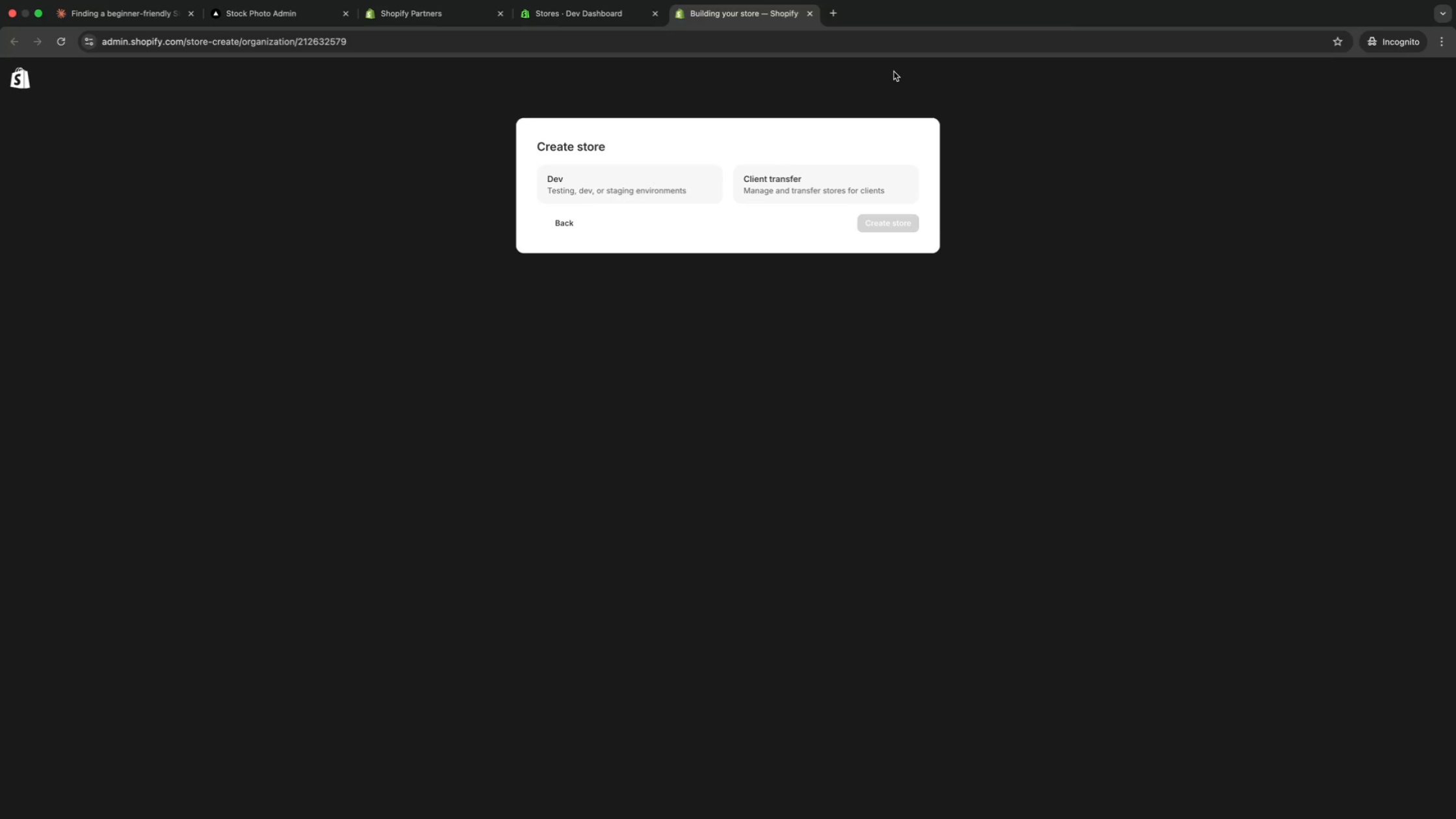 
scroll: coordinate [894, 72], scroll_direction: up, amount: 3.0
 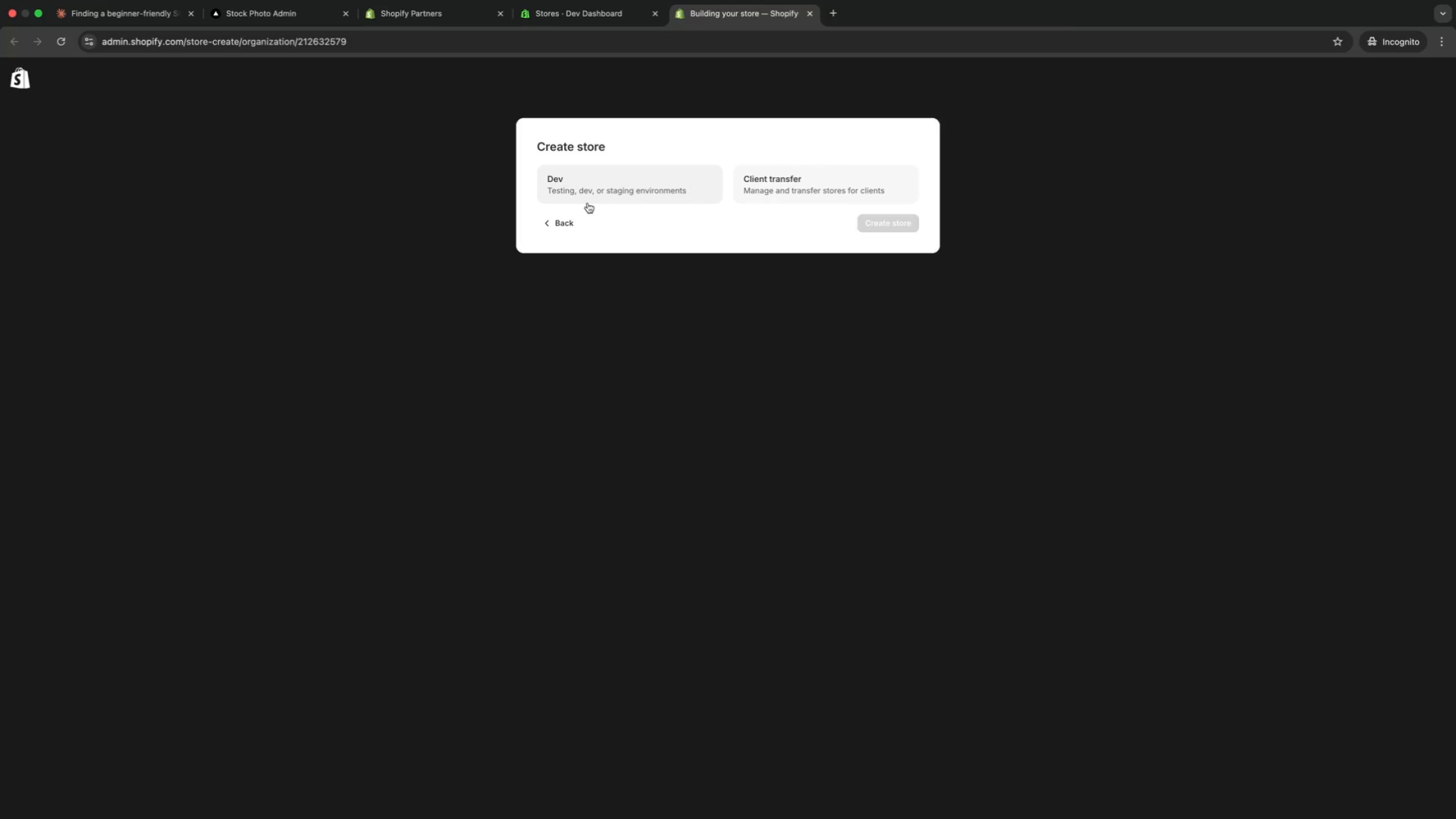 
left_click([590, 197])
 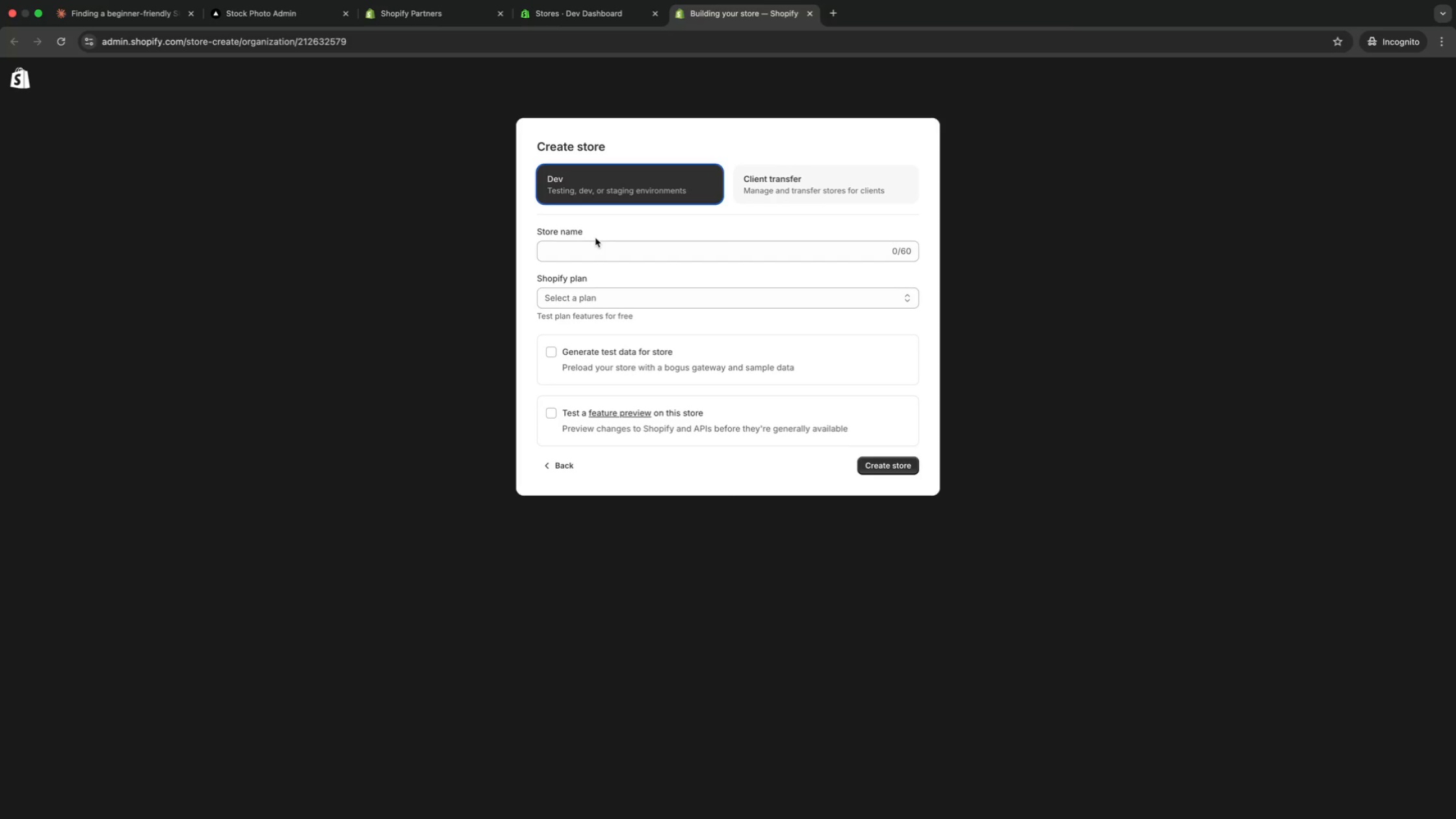 
left_click([595, 242])
 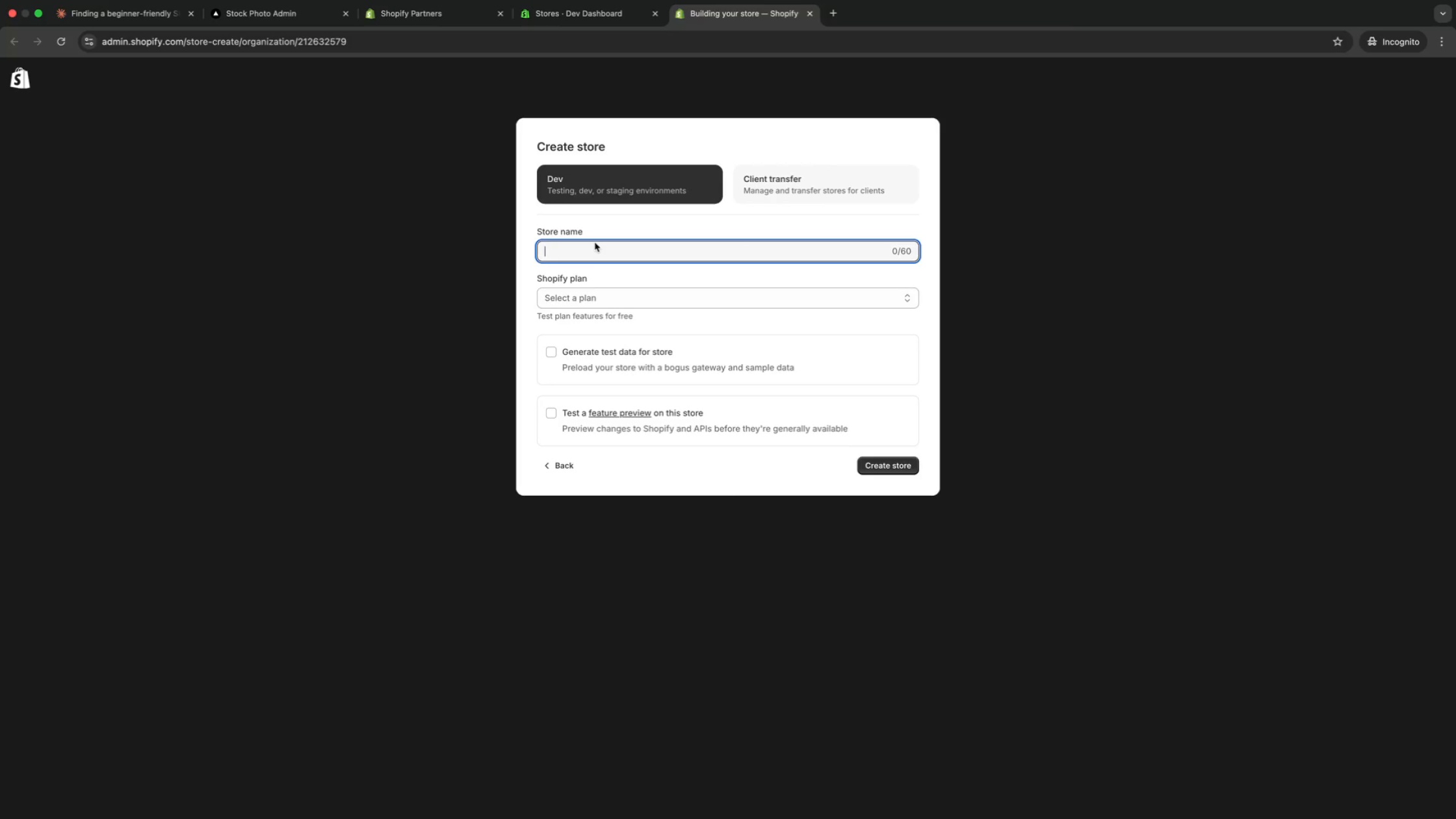 
key(Meta+V)
 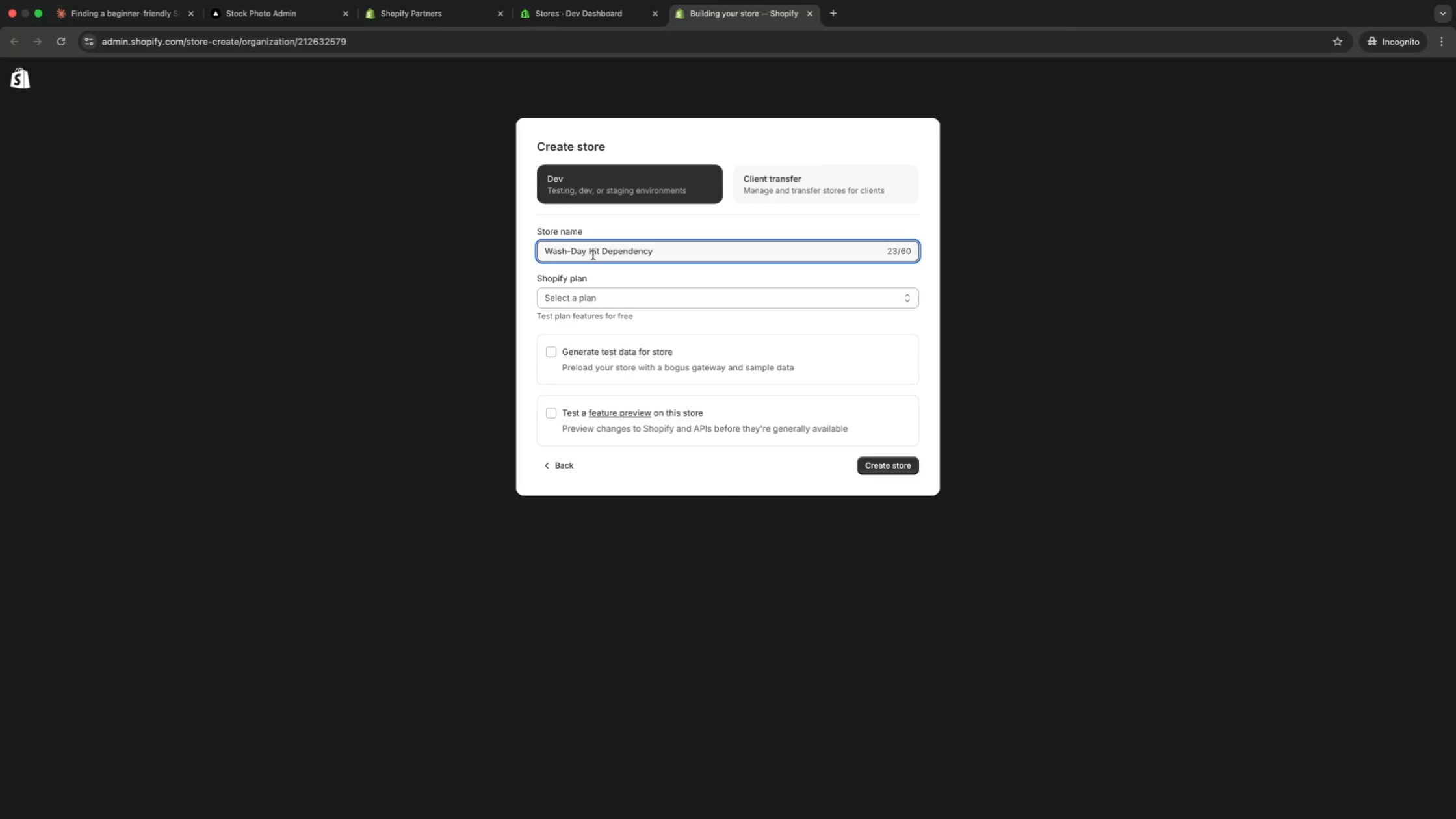 
left_click([592, 299])
 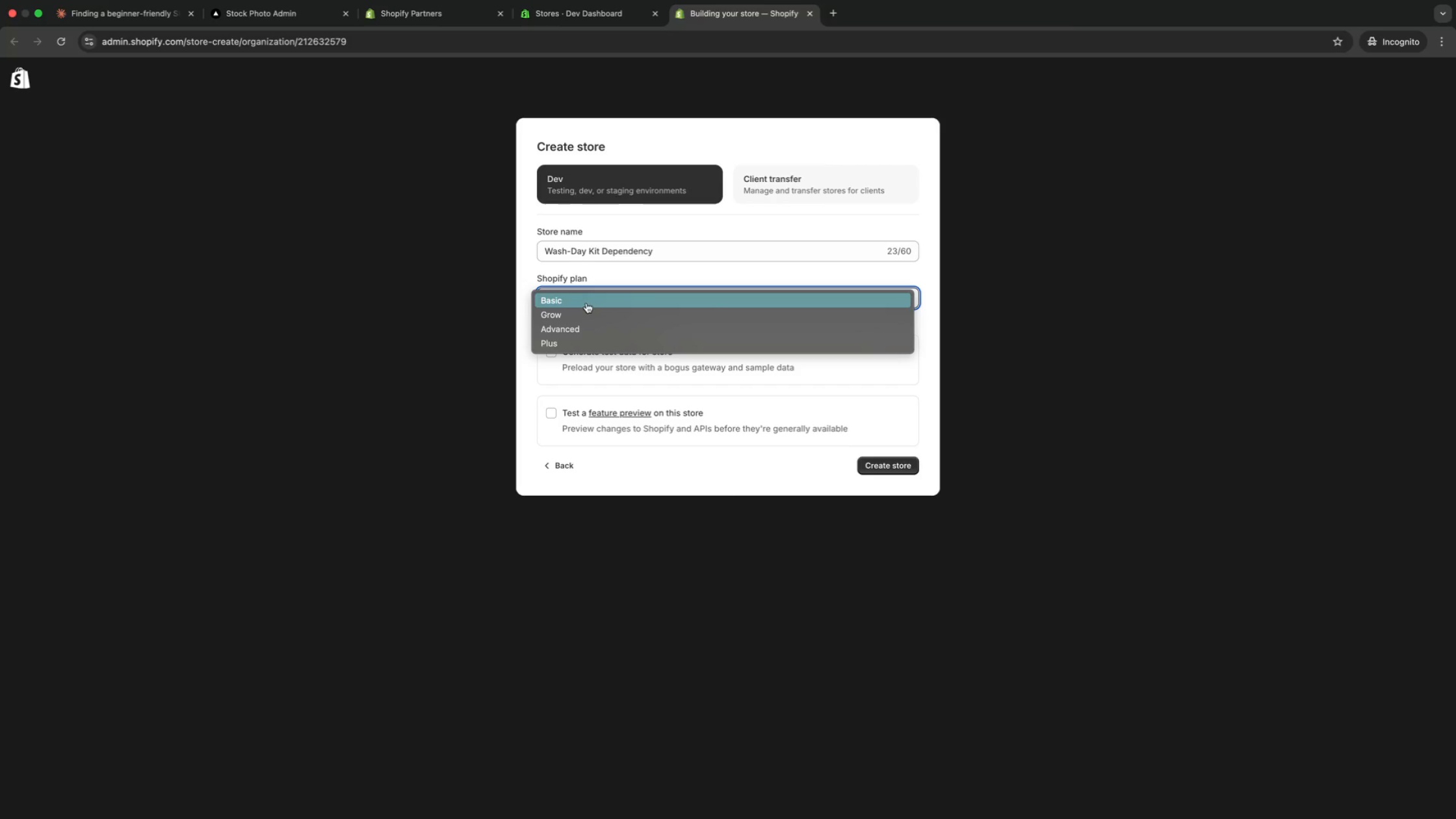 
left_click([583, 301])
 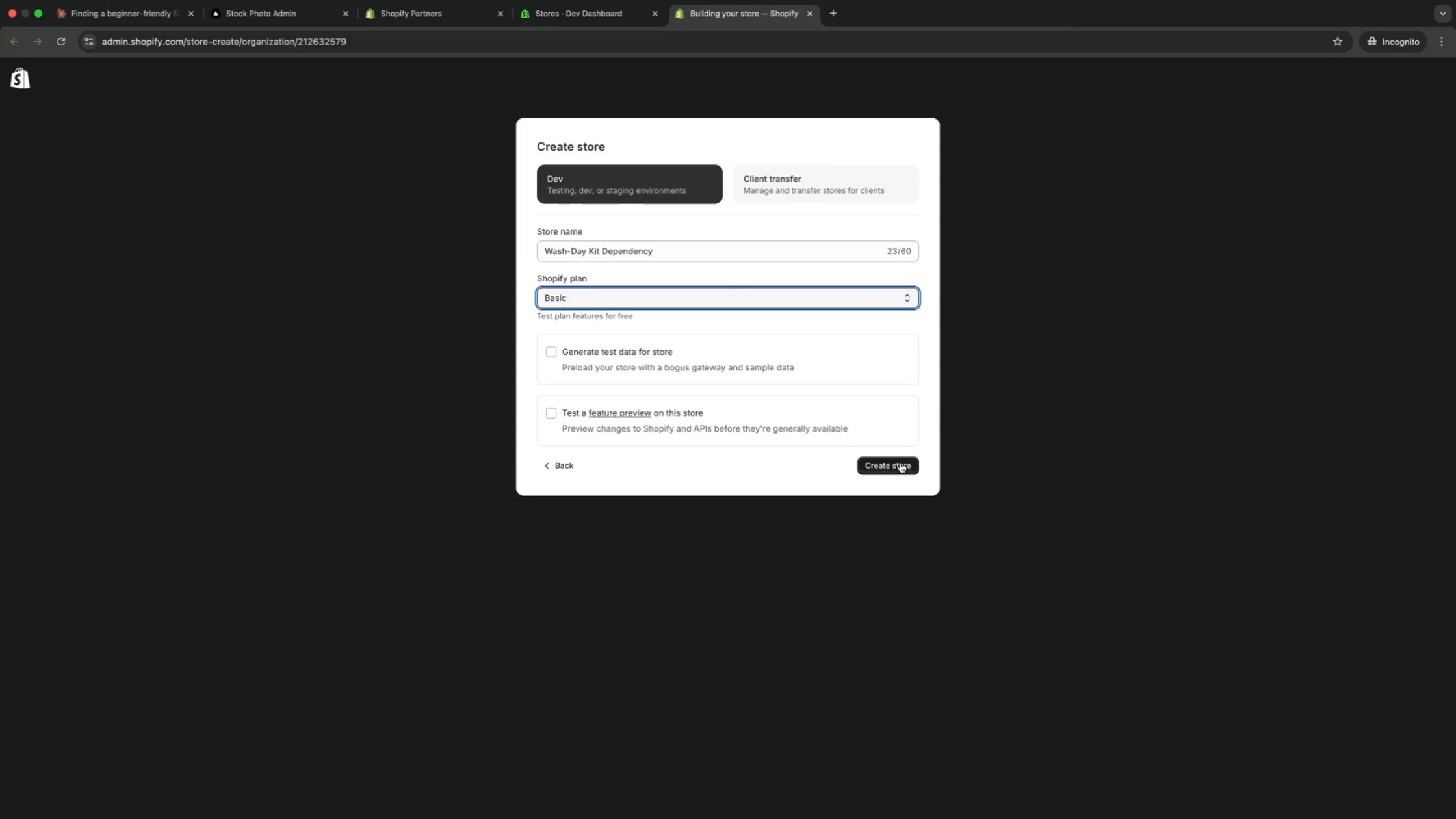 
left_click([900, 465])
 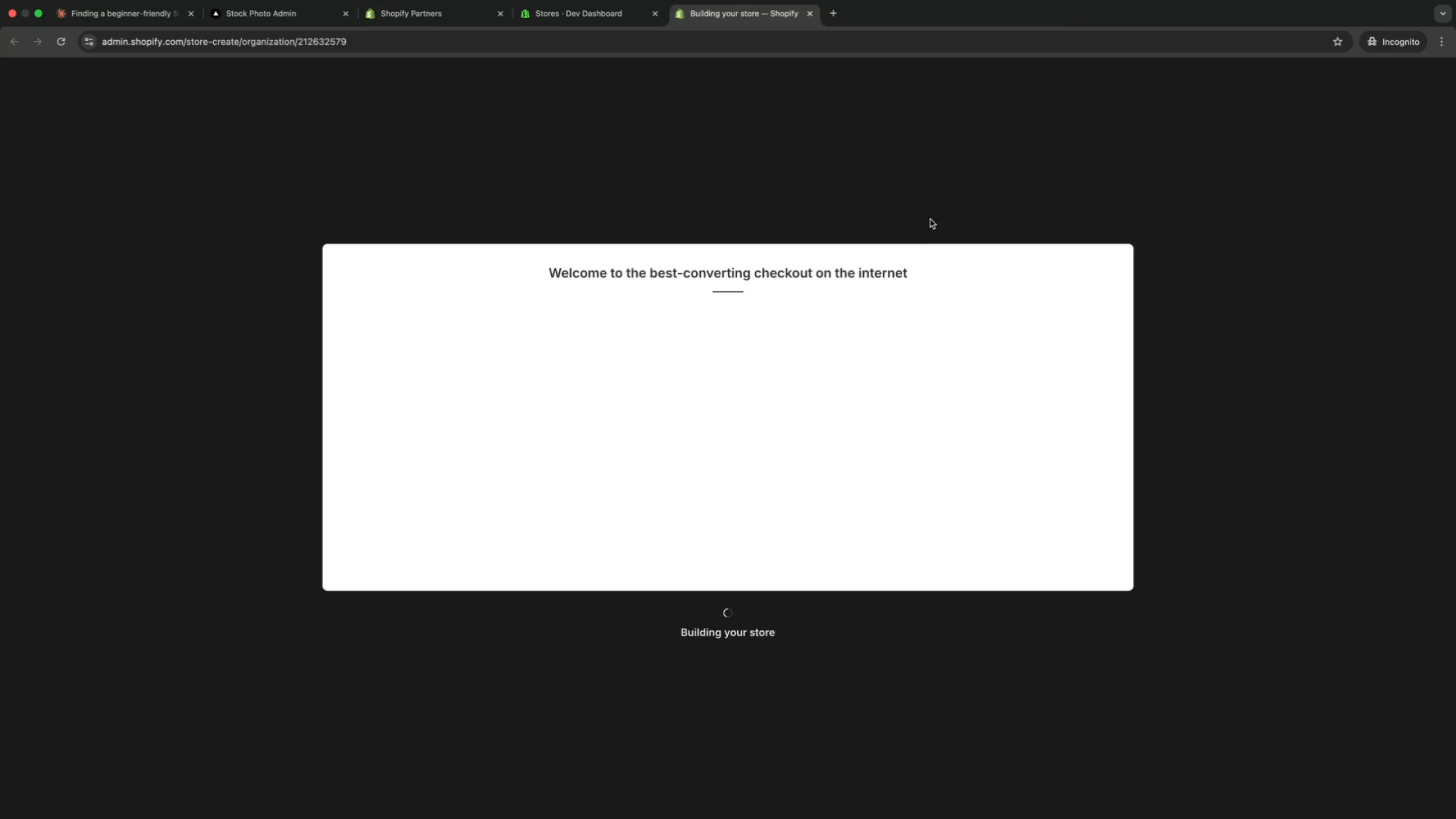 
left_click([1031, 180])
 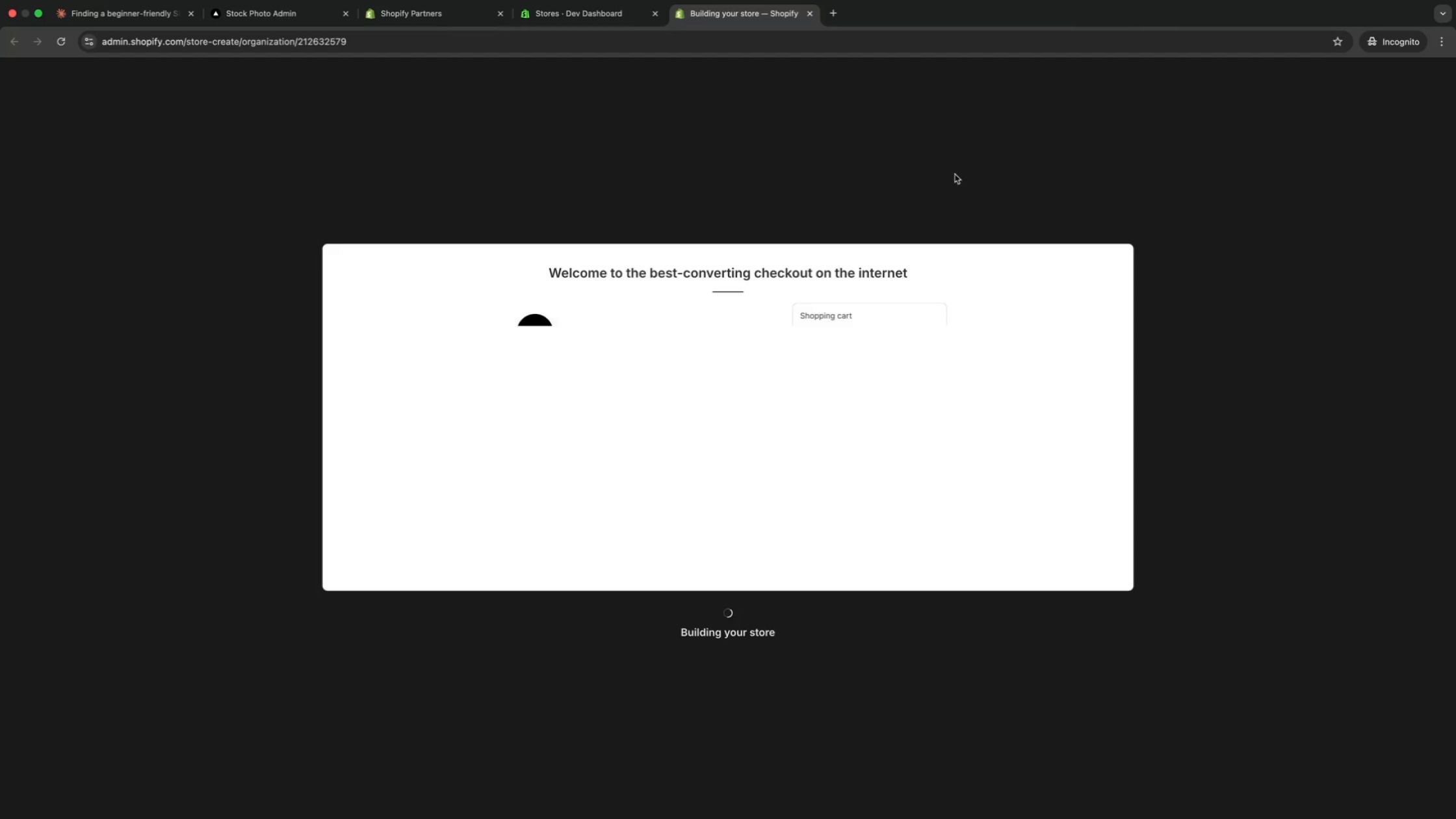 
left_click([909, 173])
 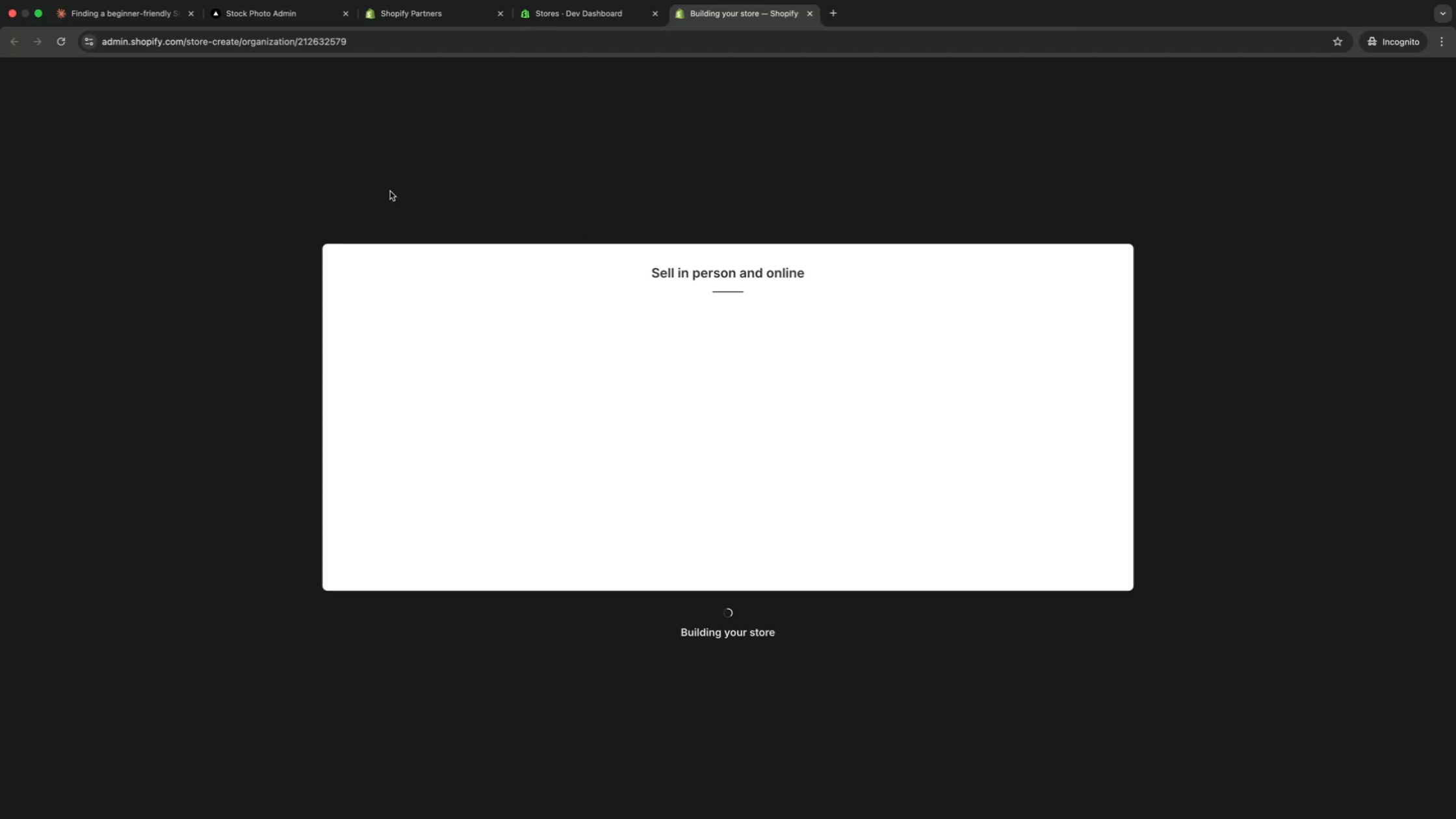 
left_click([370, 180])
 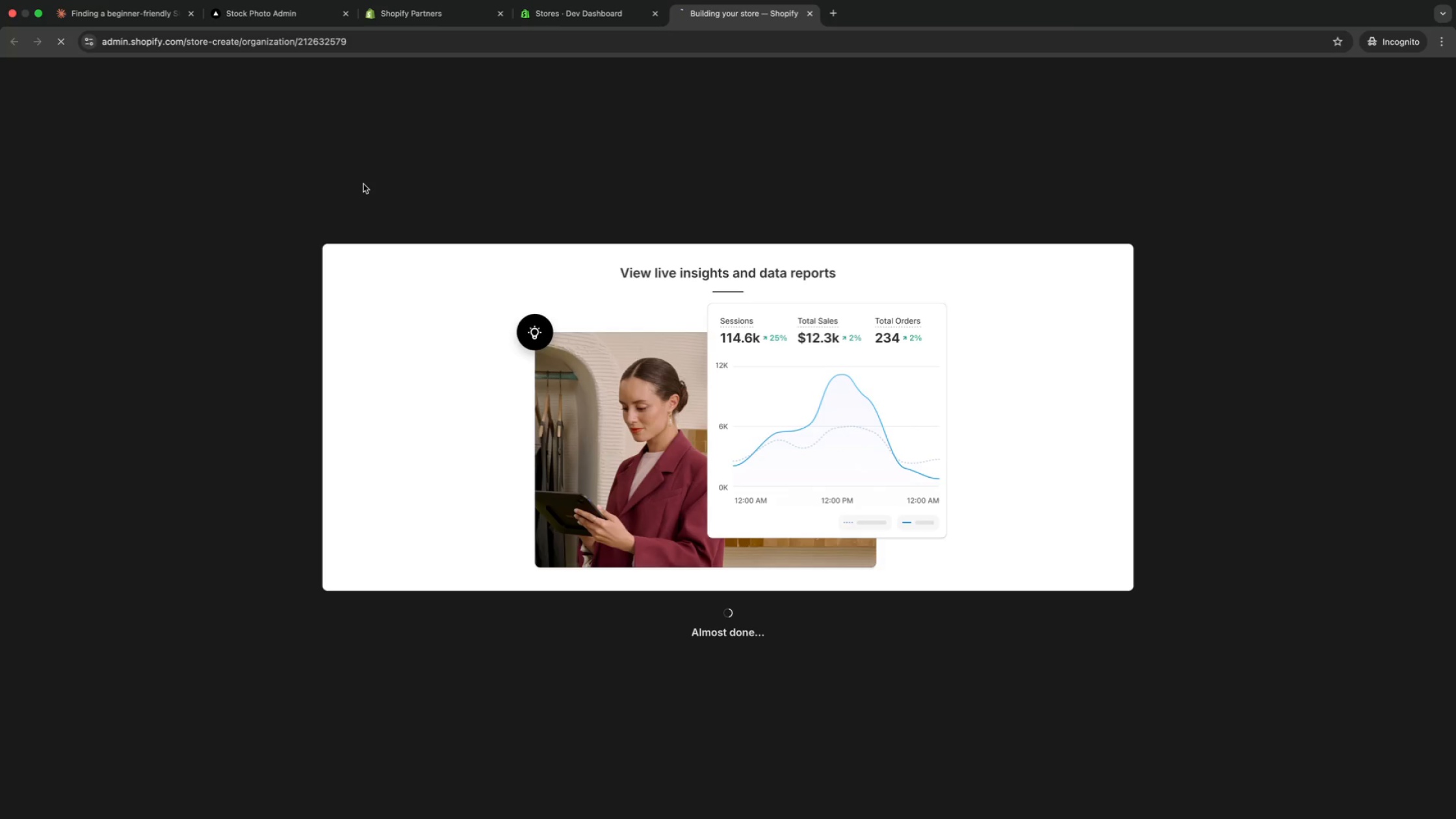 
left_click([363, 184])
 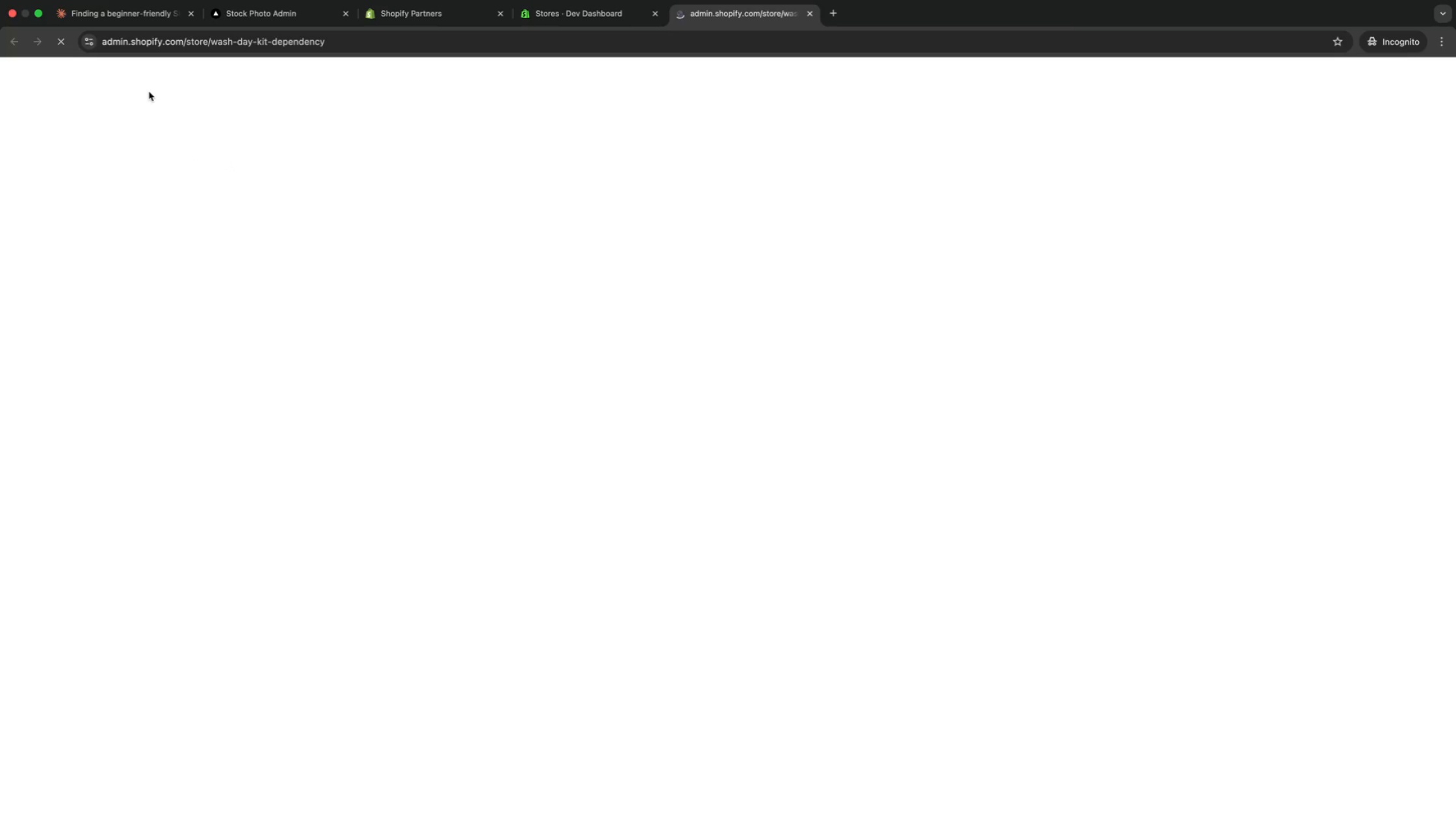 
left_click([158, 85])